 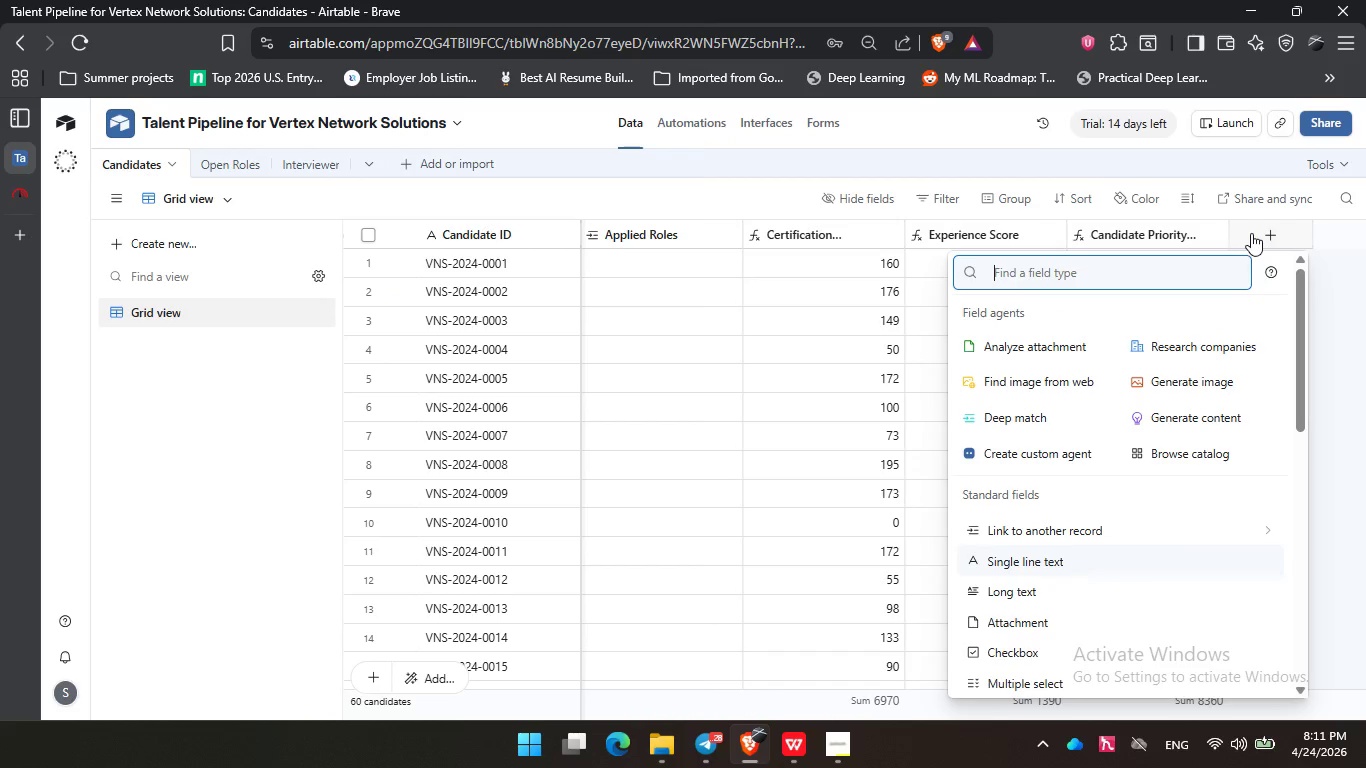 
type(for)
 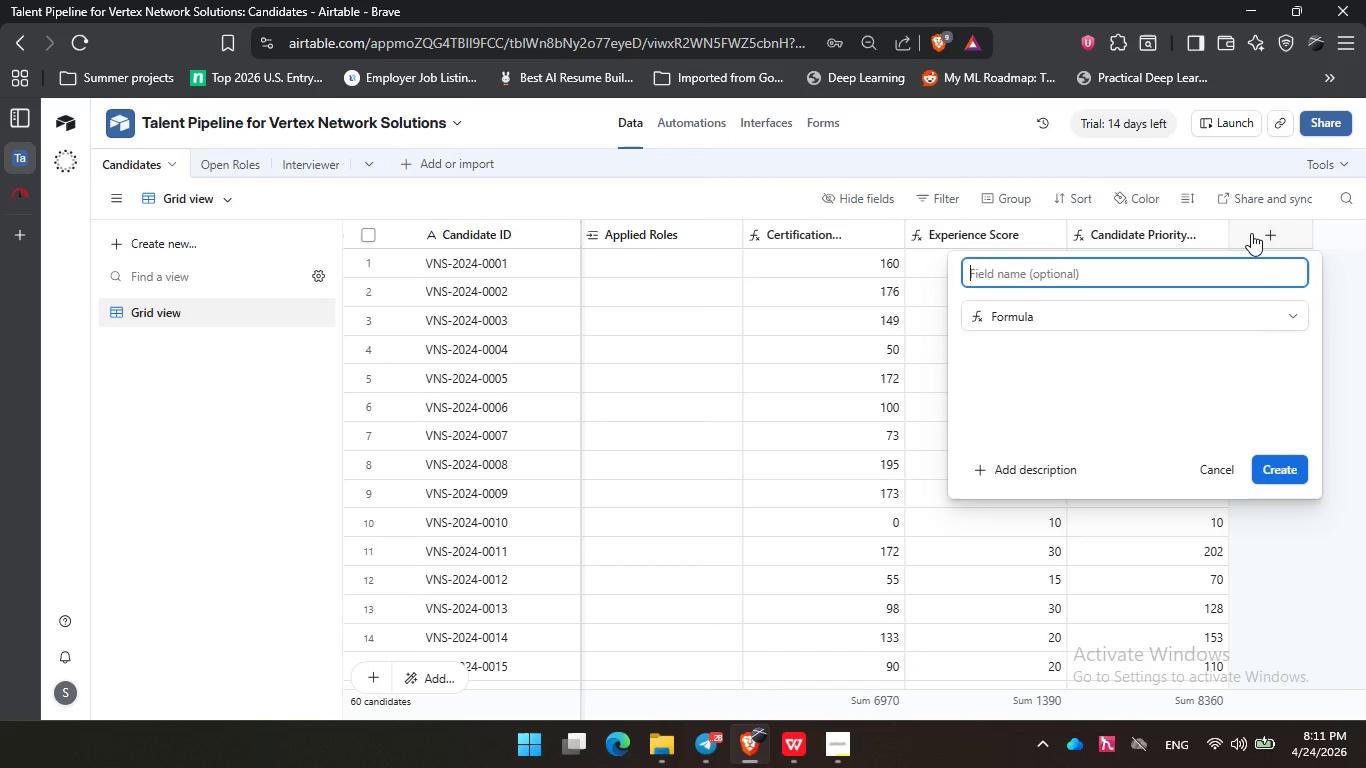 
key(Enter)
 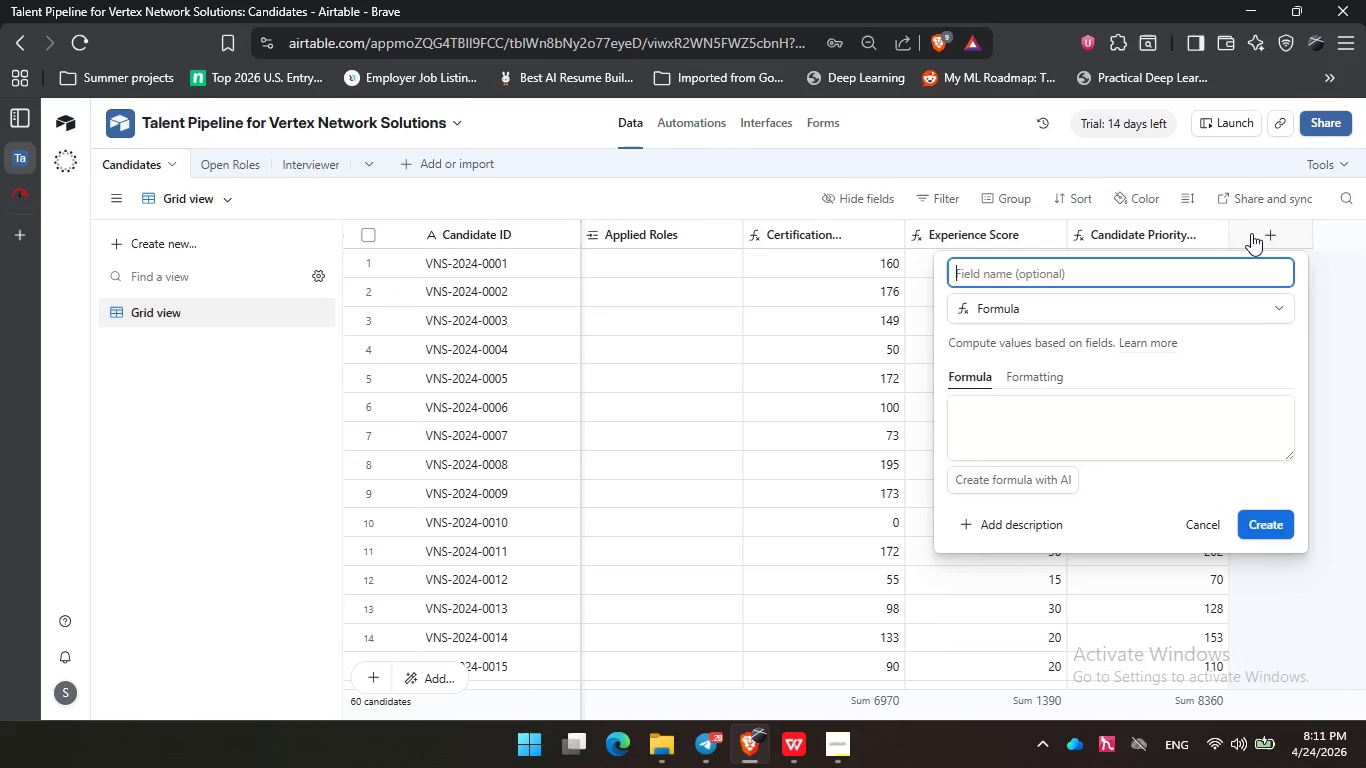 
type(Talent Tier)
 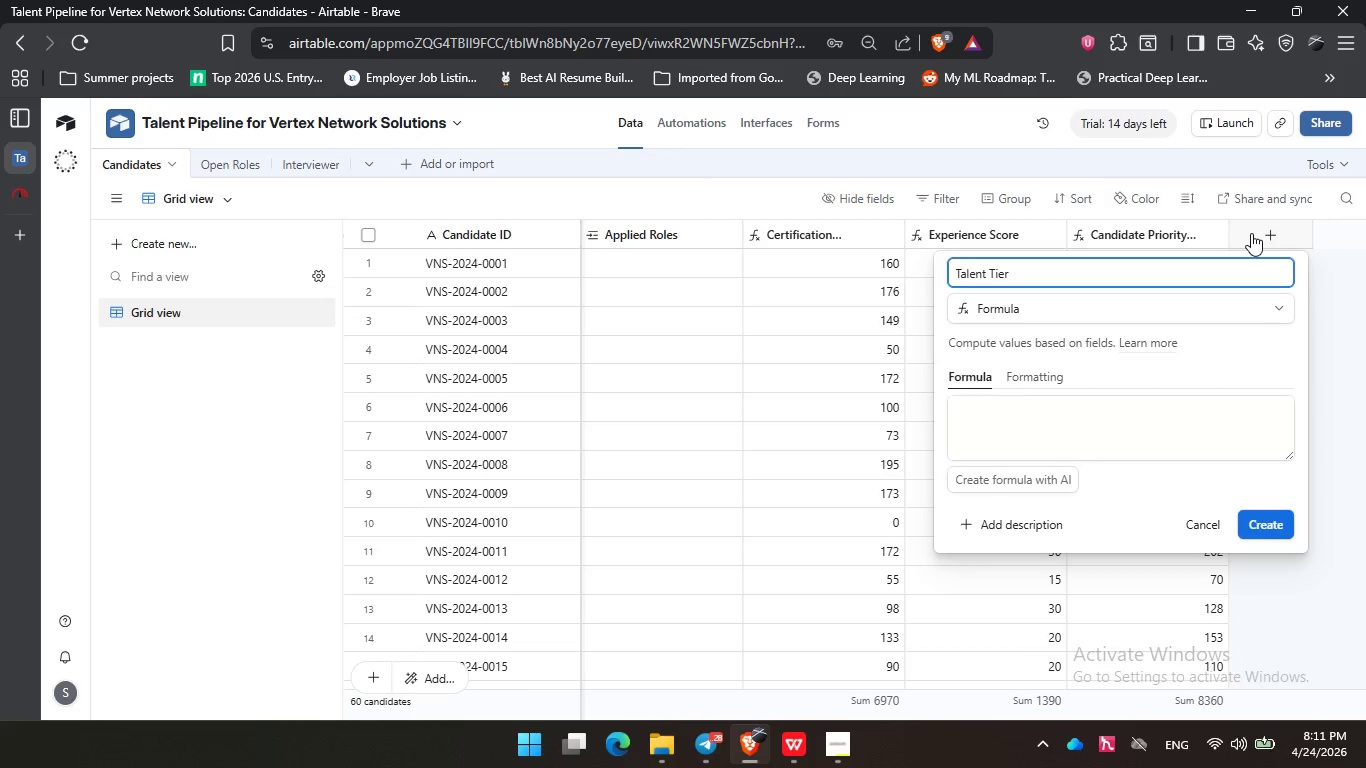 
left_click([1098, 437])
 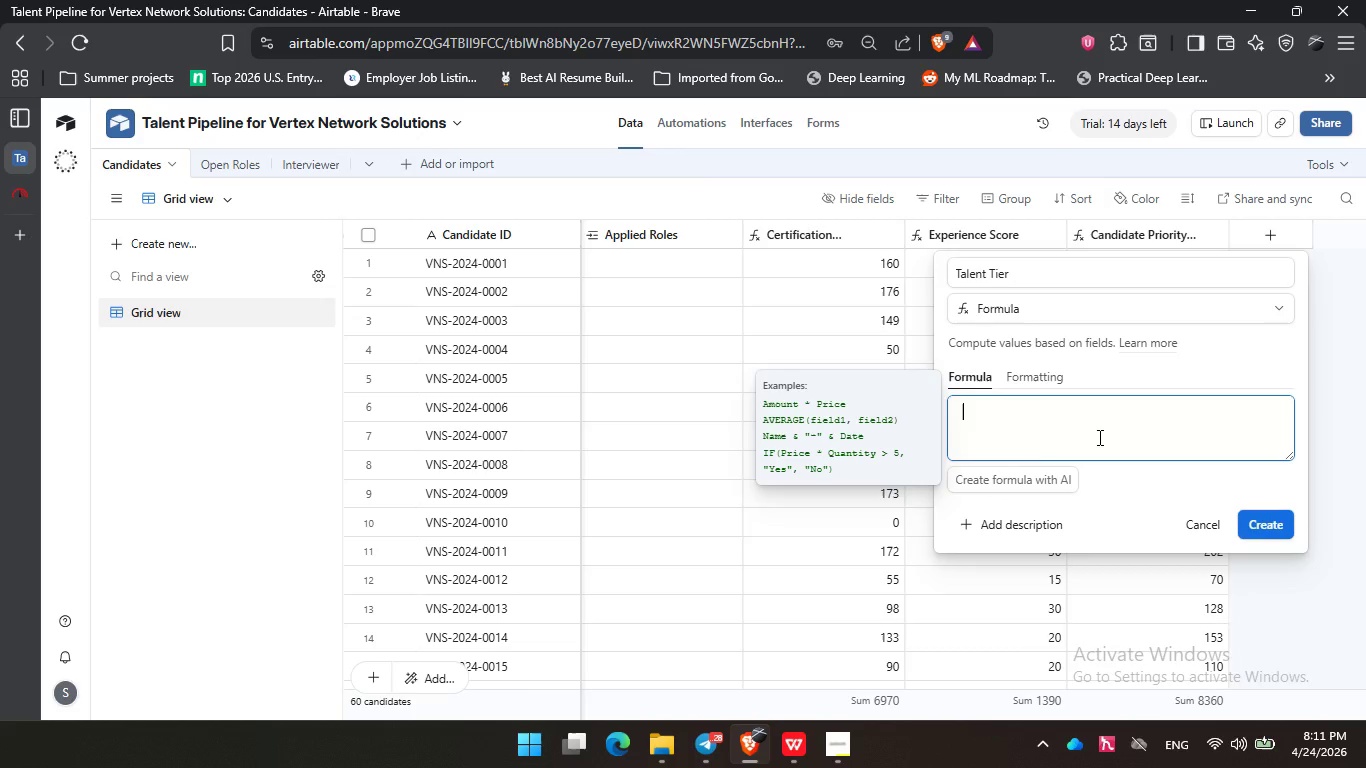 
type(if)
 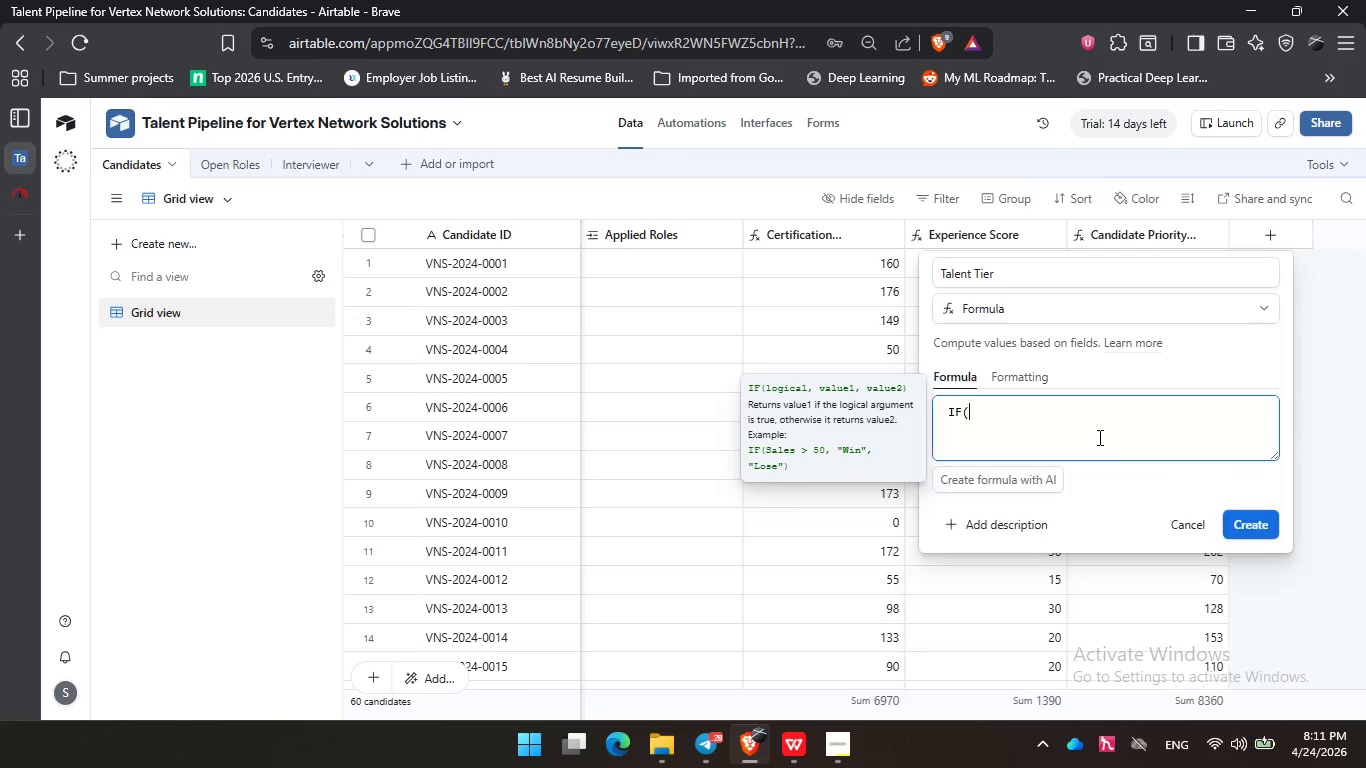 
key(Enter)
 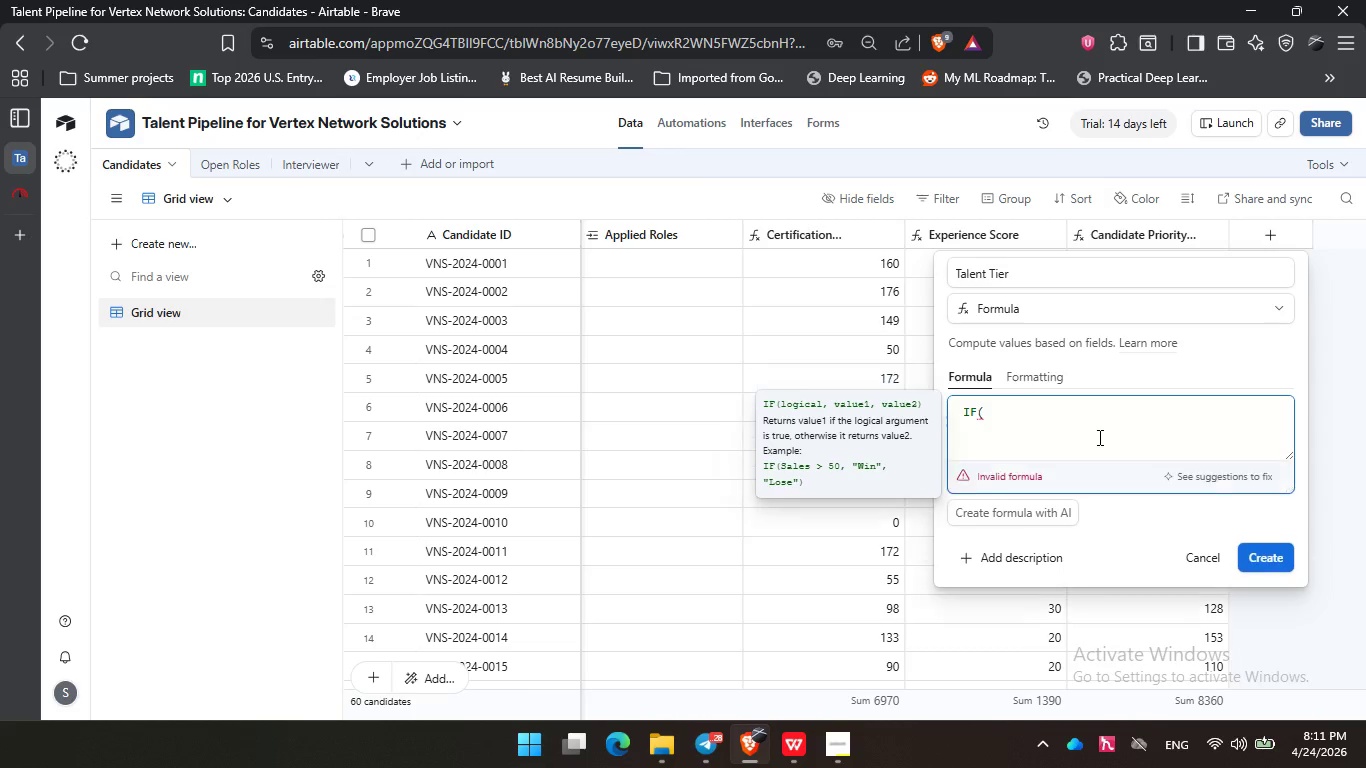 
key(Enter)
 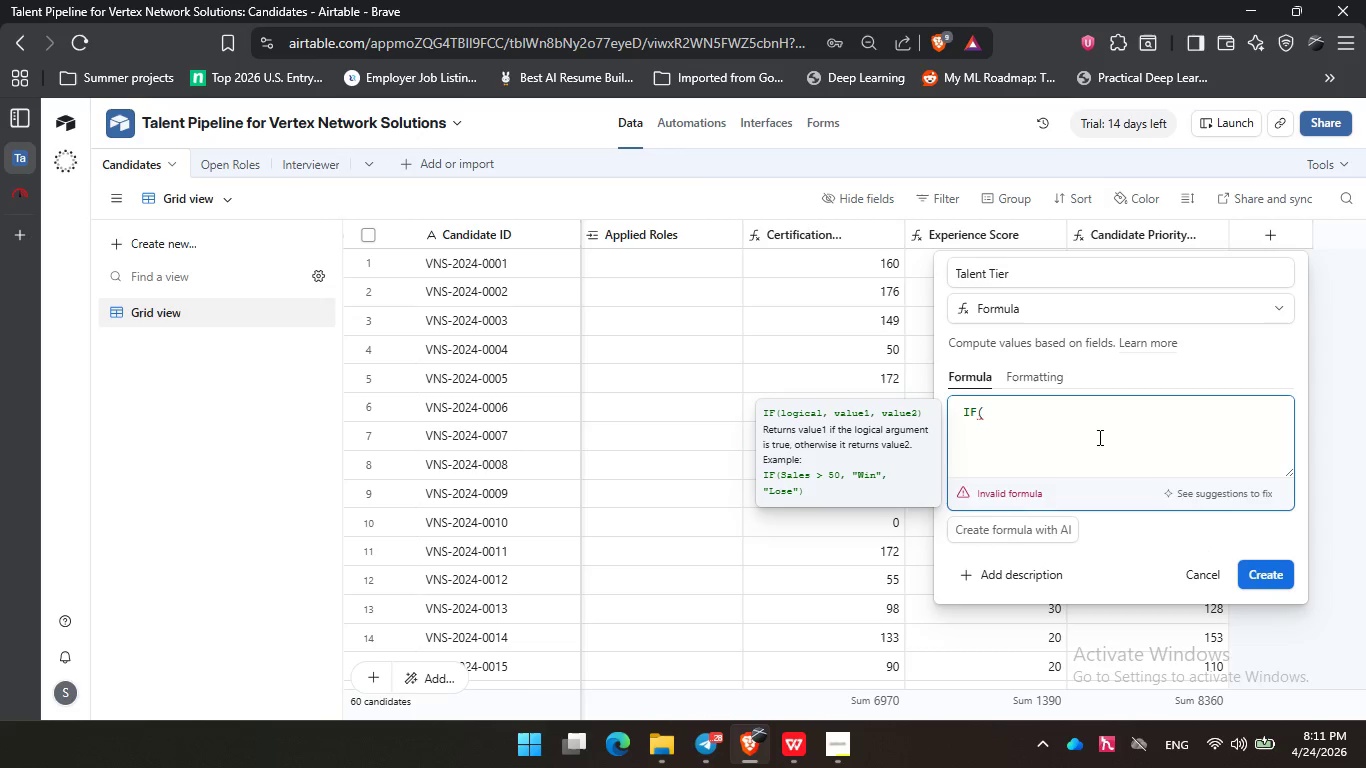 
type(cand)
 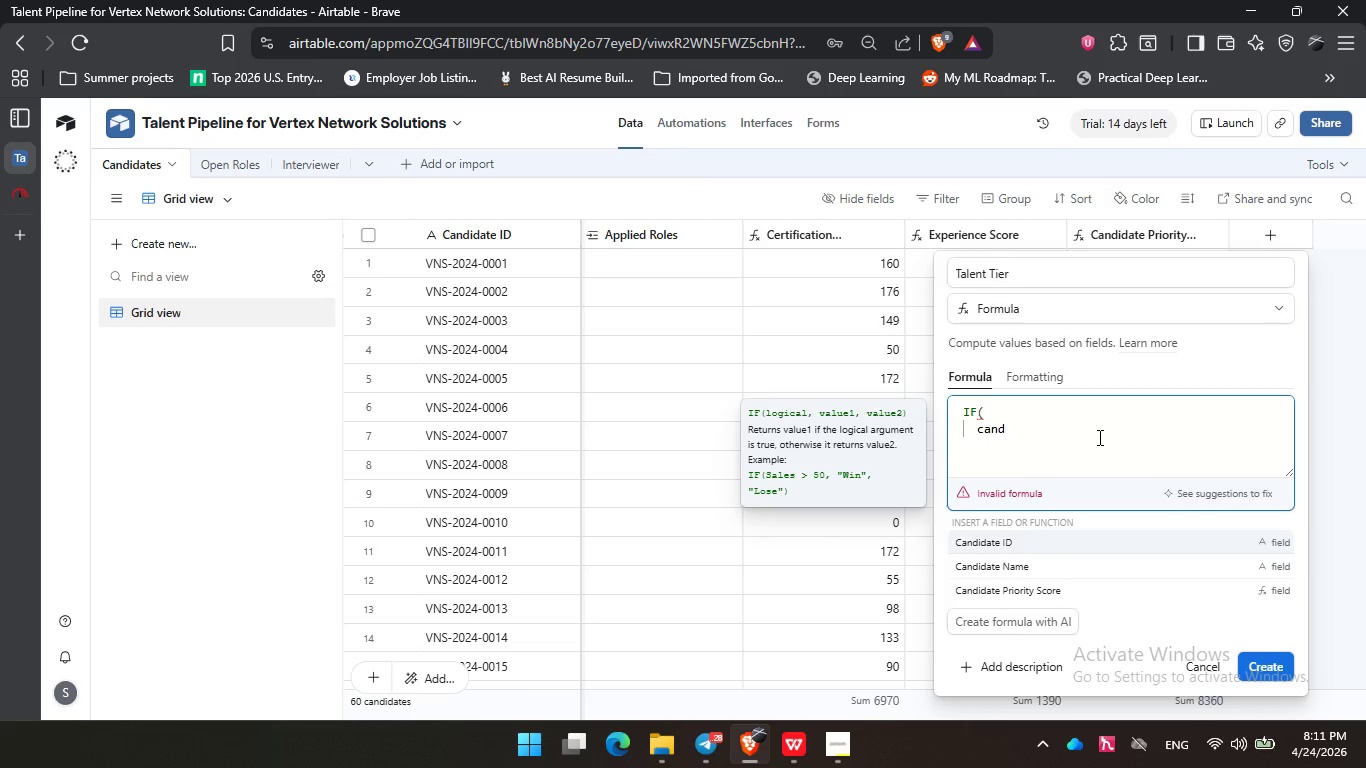 
key(ArrowDown)
 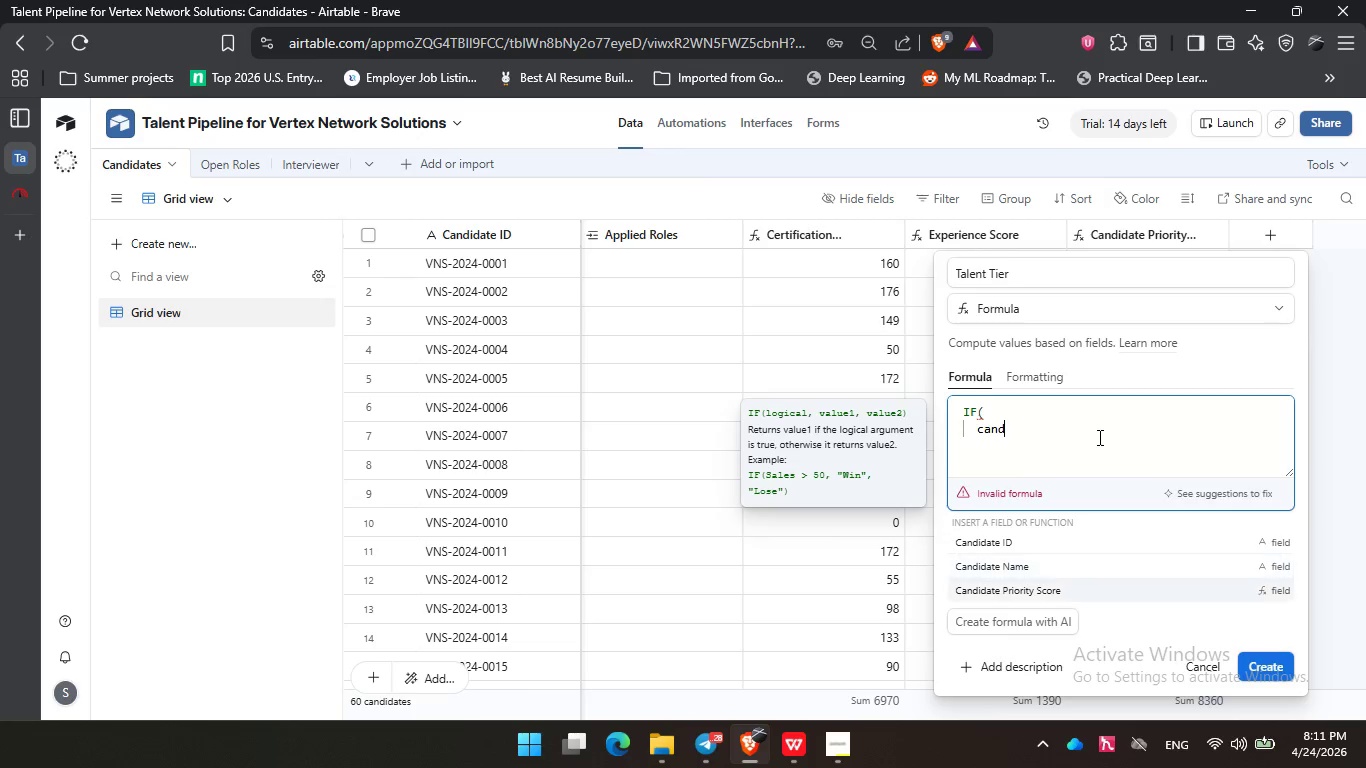 
key(ArrowDown)
 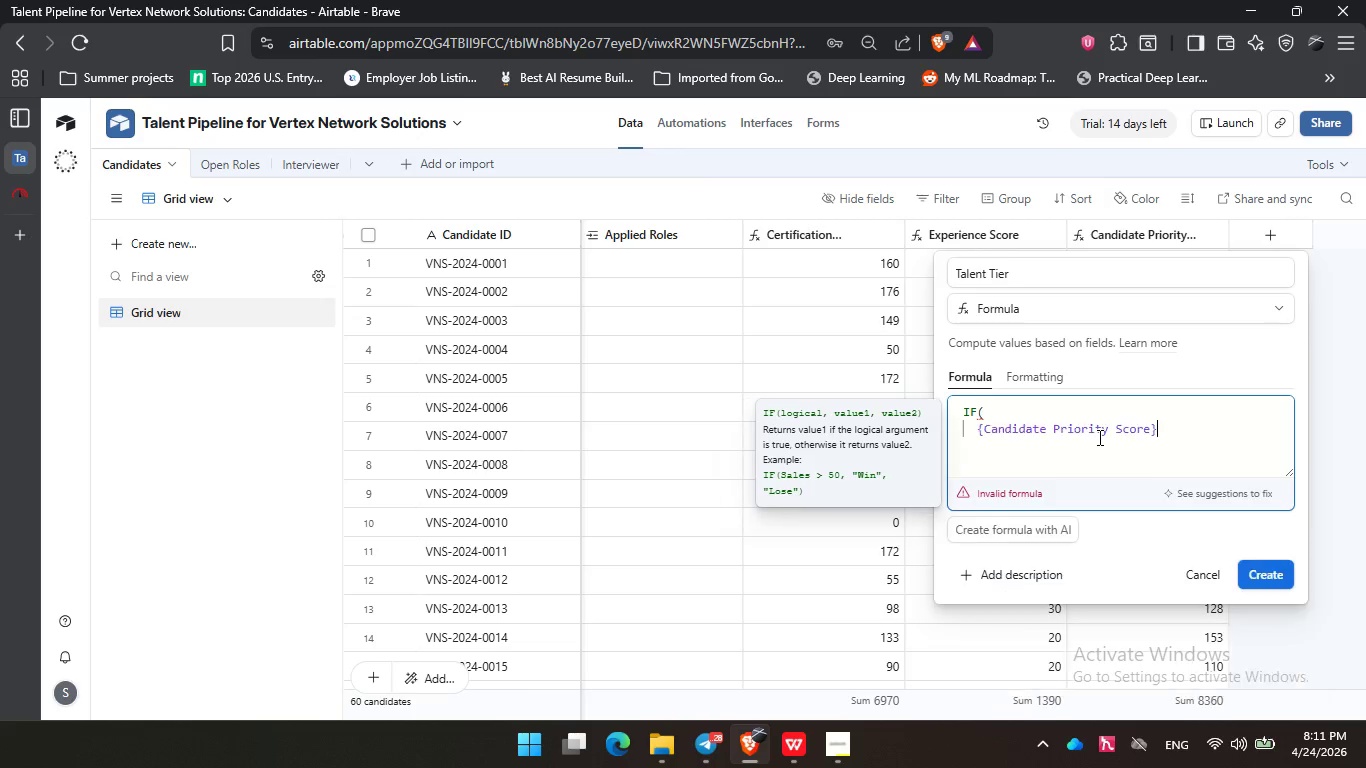 
key(Enter)
 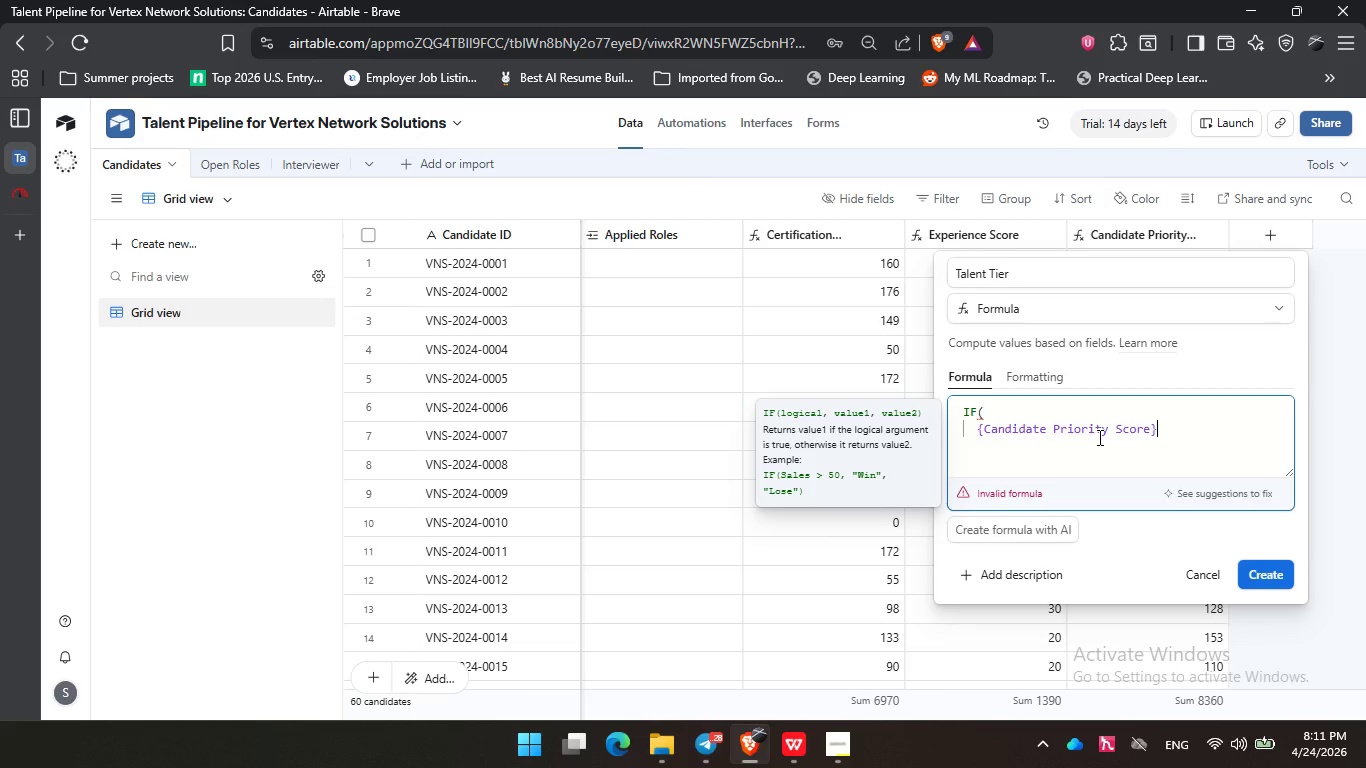 
key(Space)
 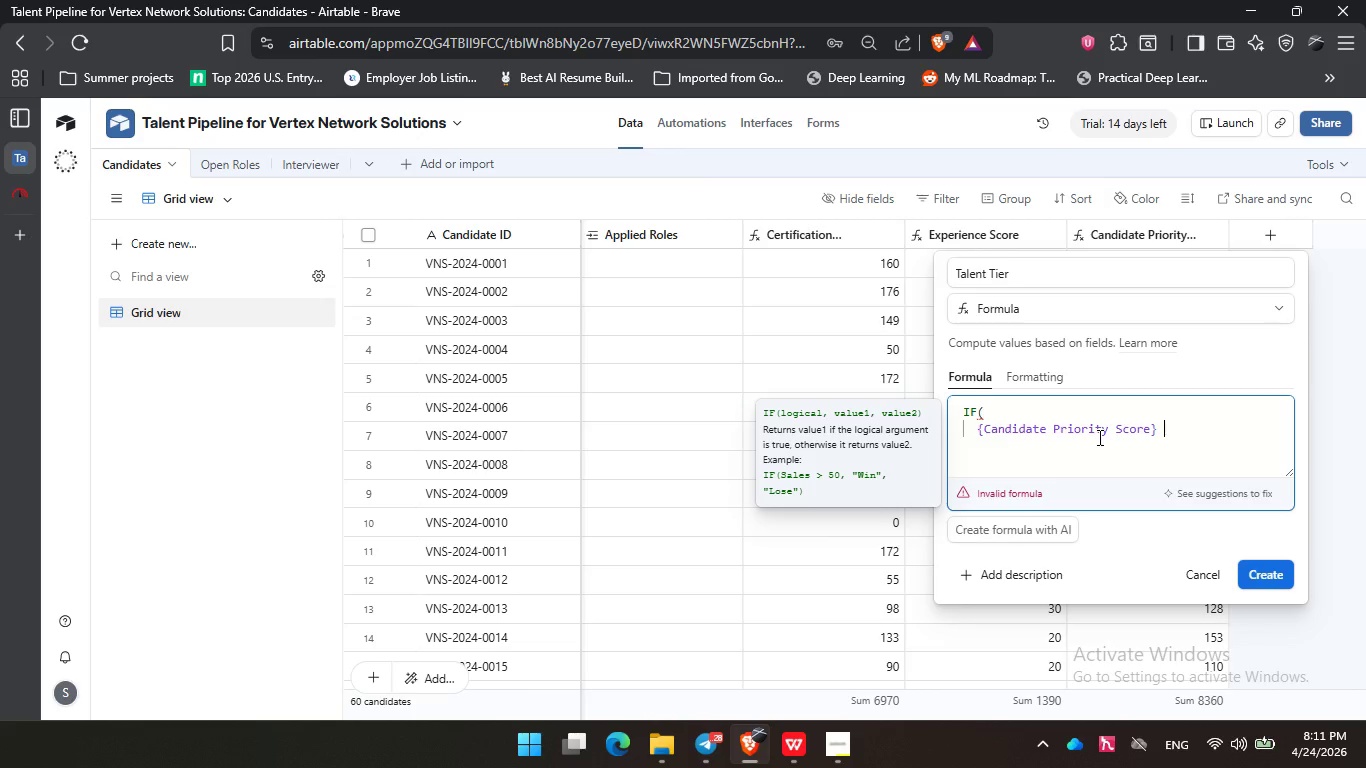 
key(Shift+Period)
 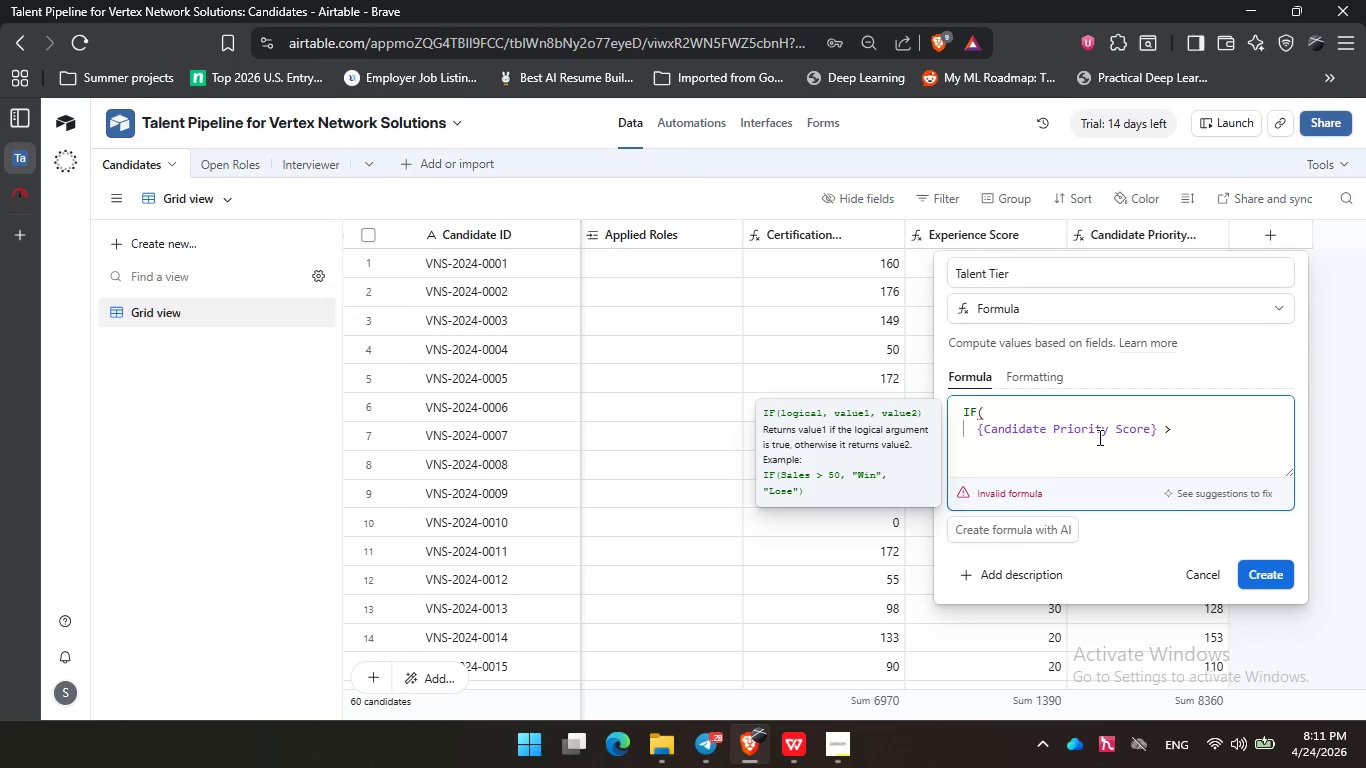 
key(Equal)
 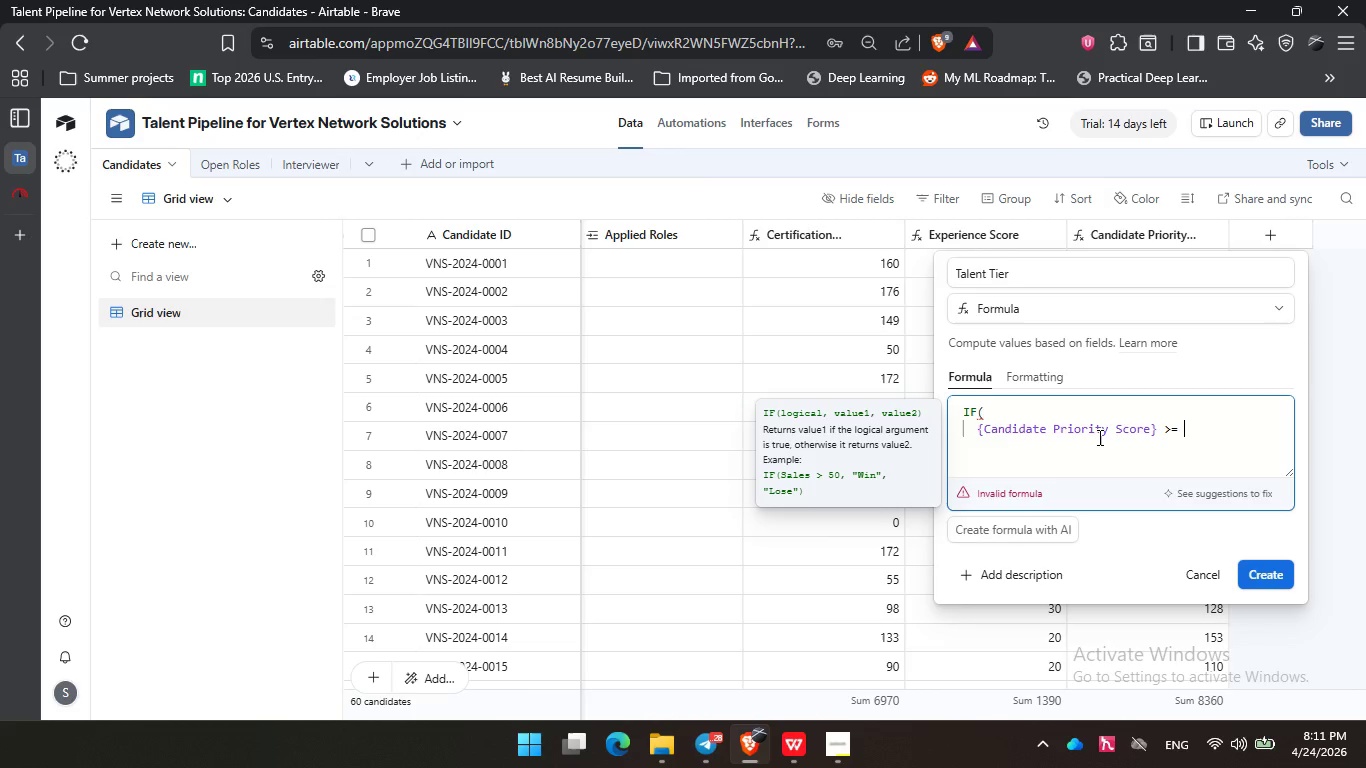 
key(Space)
 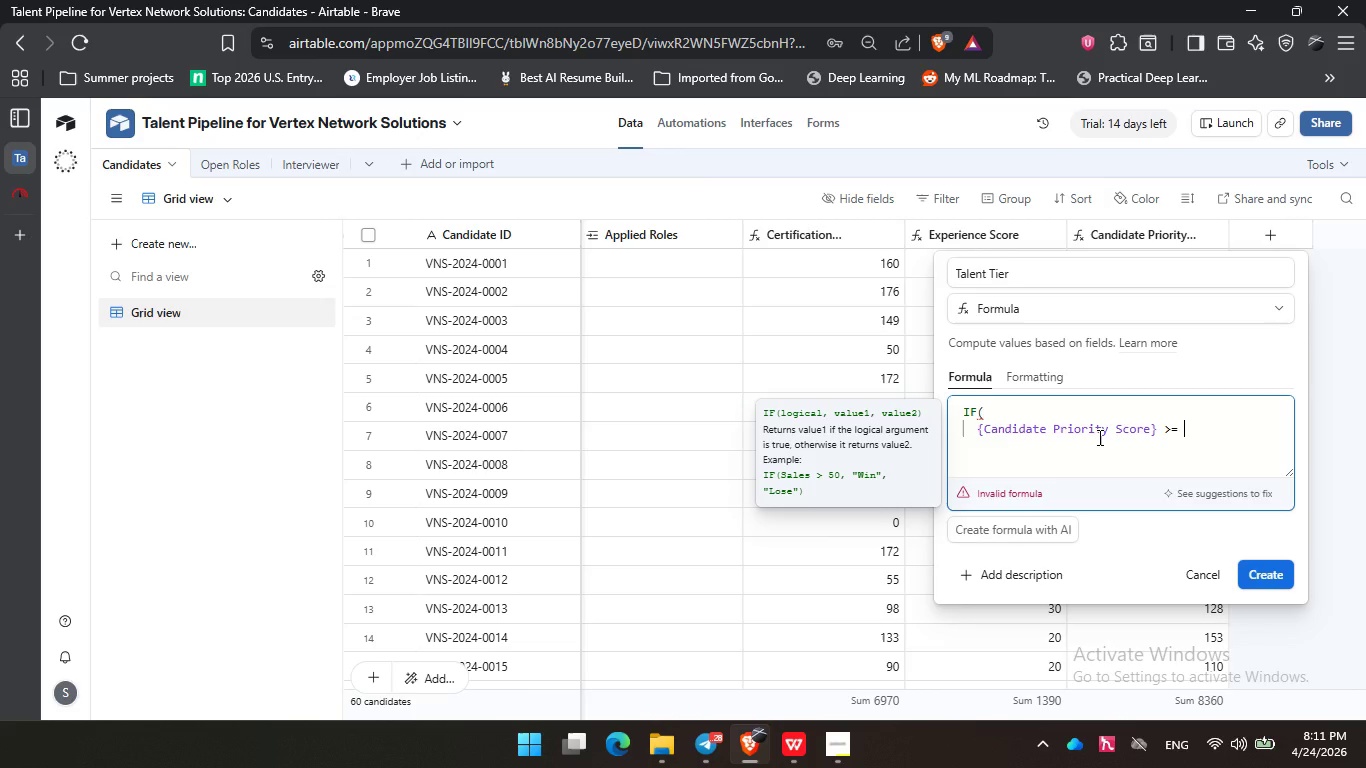 
key(Numpad1)
 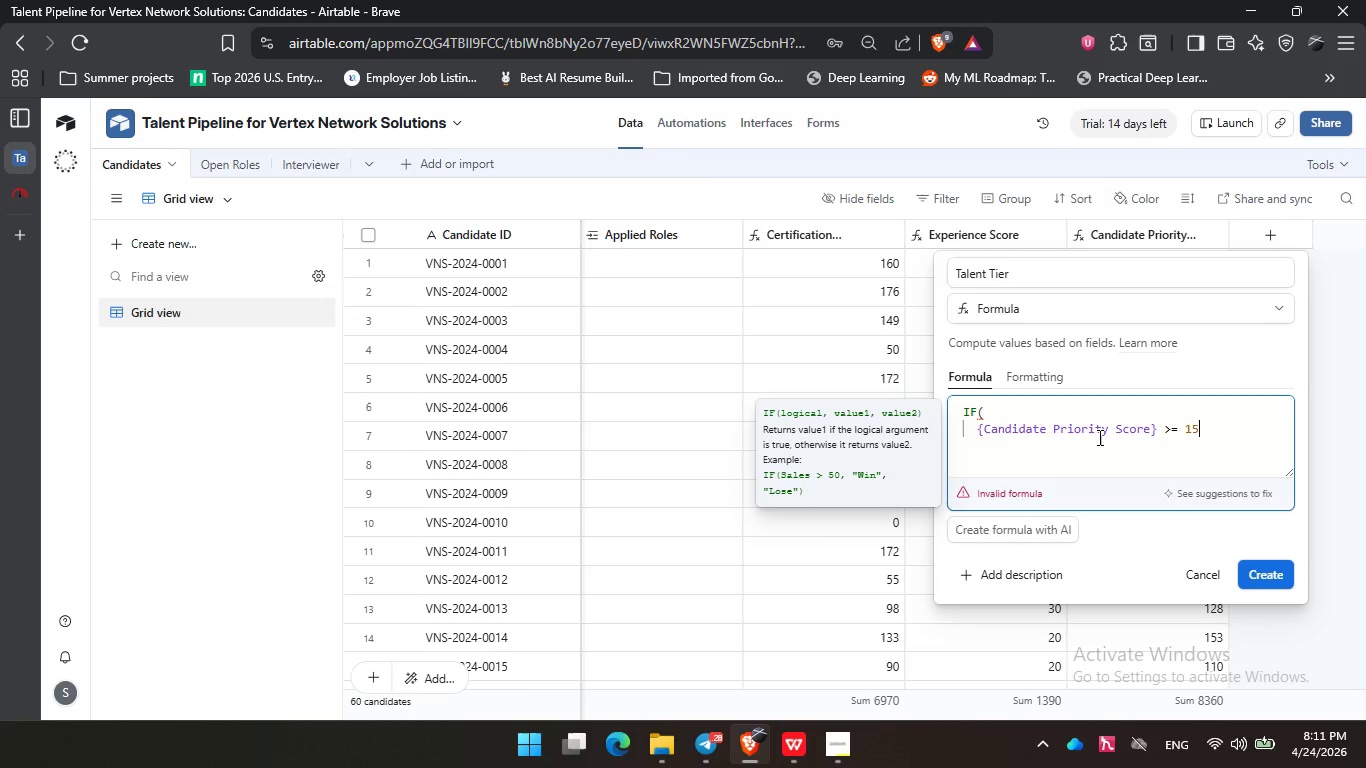 
key(Numpad5)
 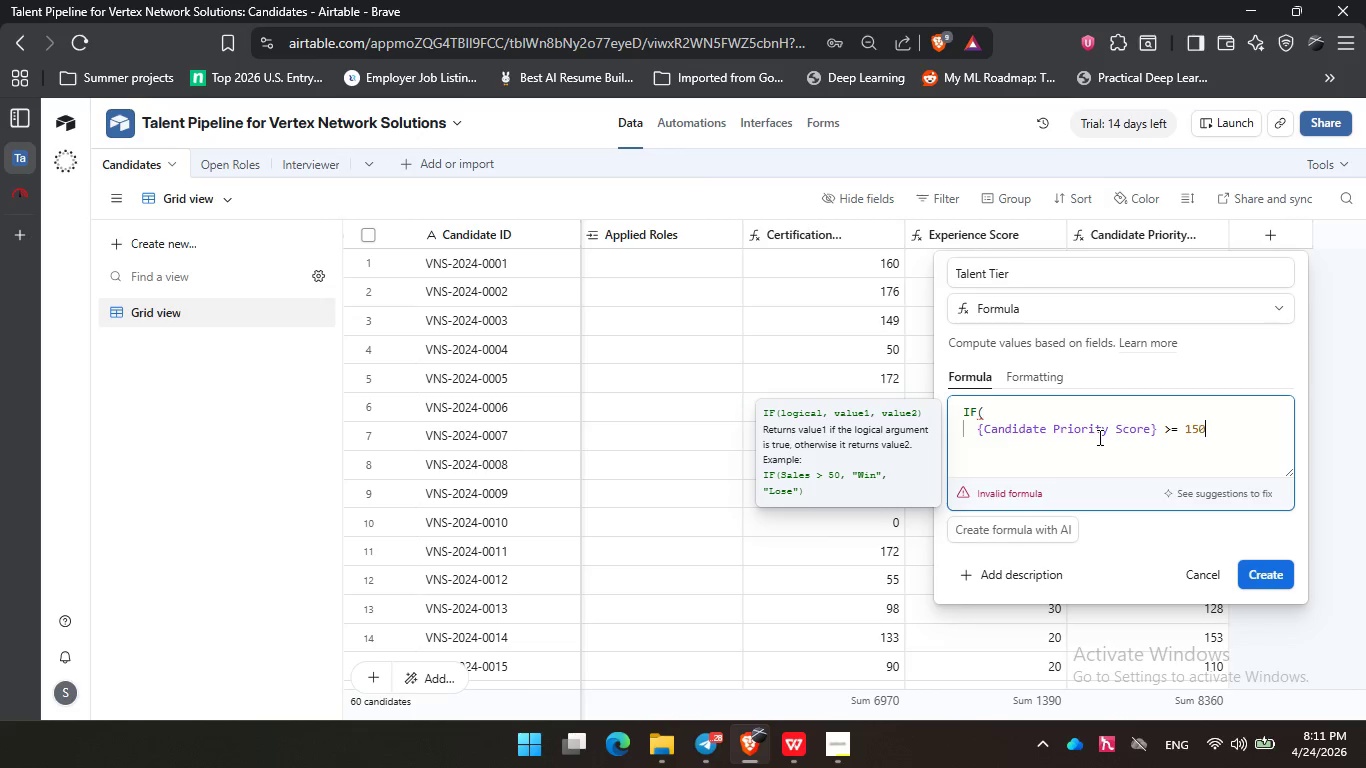 
key(Numpad0)
 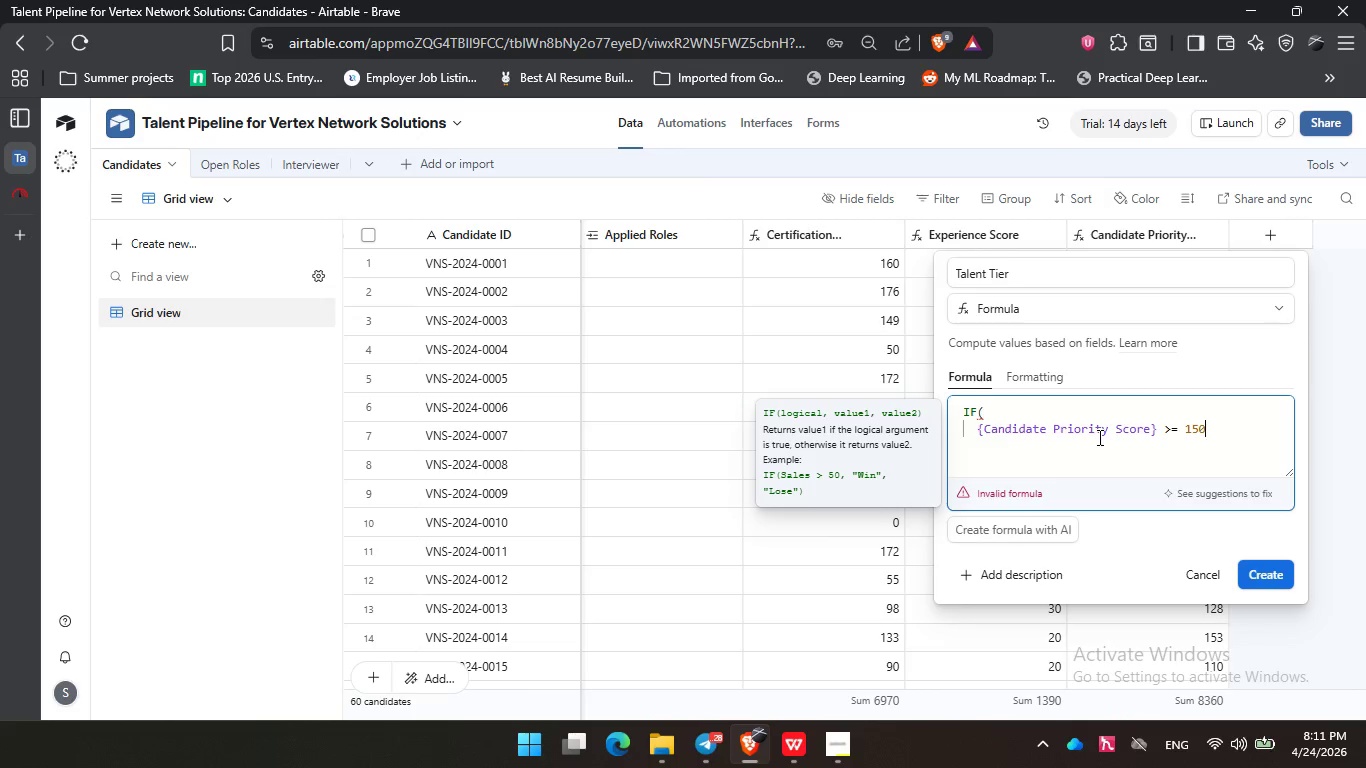 
key(Comma)
 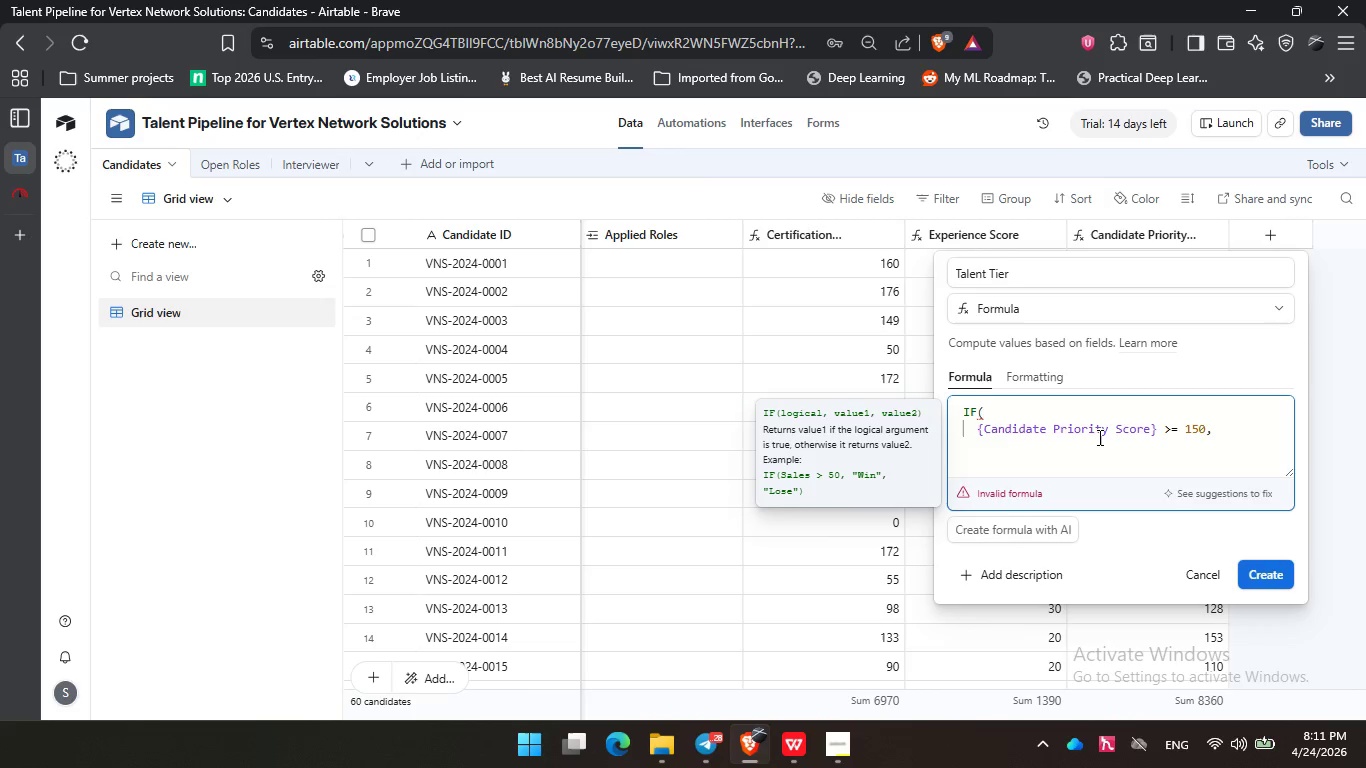 
key(Enter)
 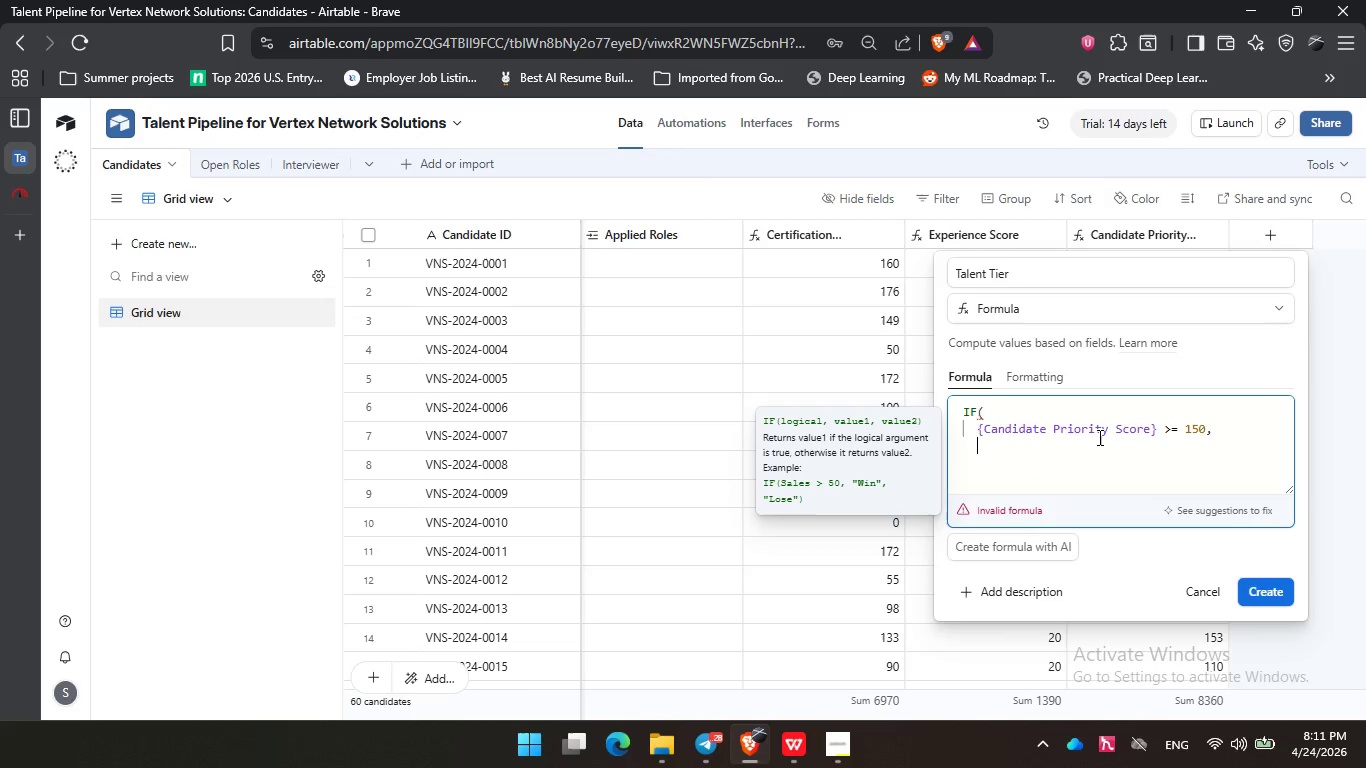 
type("High Priority)
 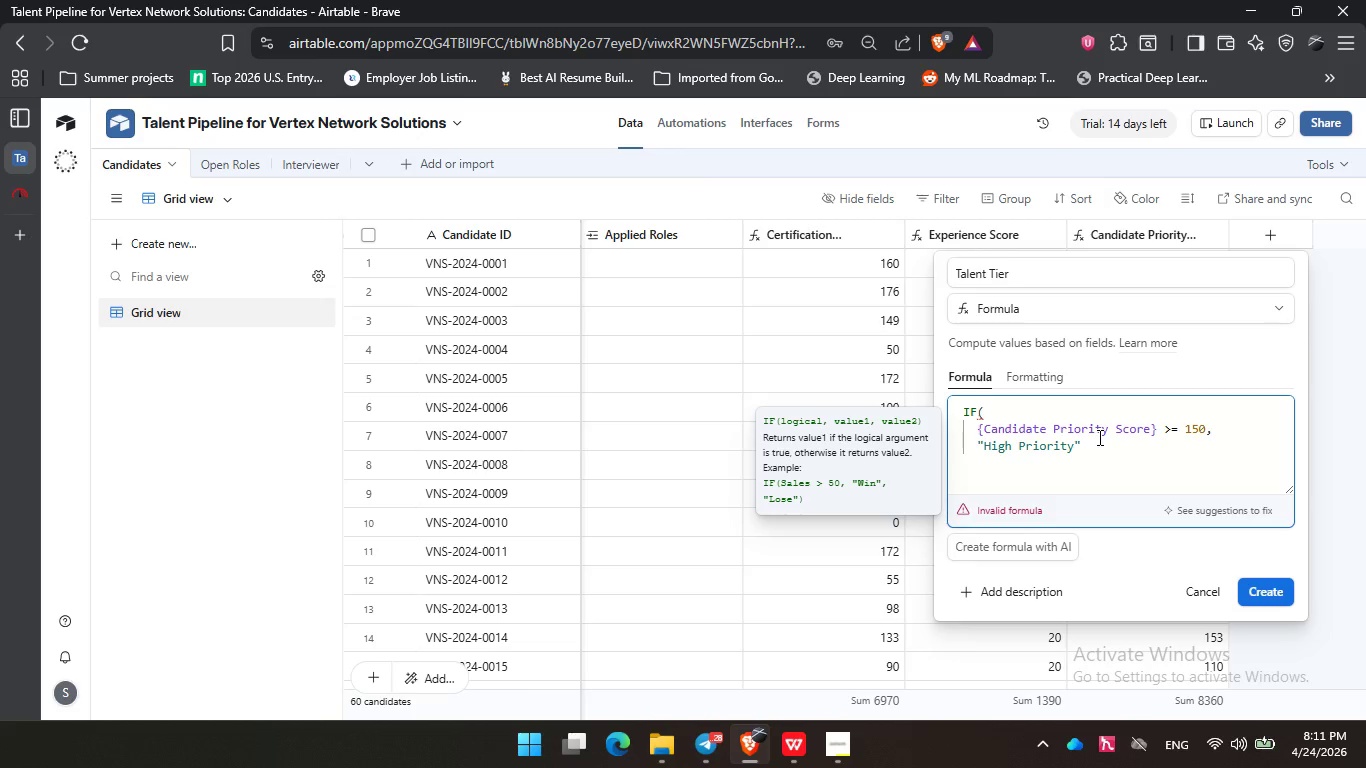 
key(ArrowRight)
 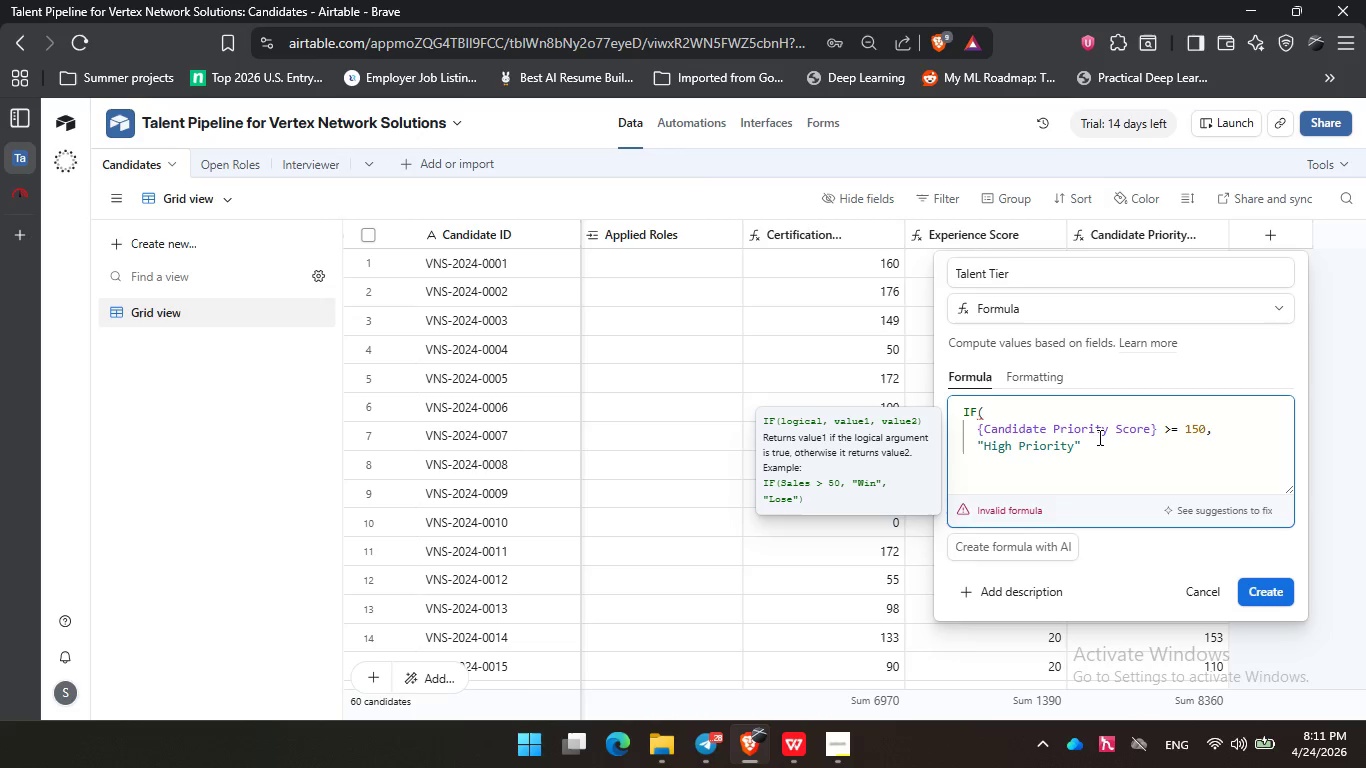 
key(Comma)
 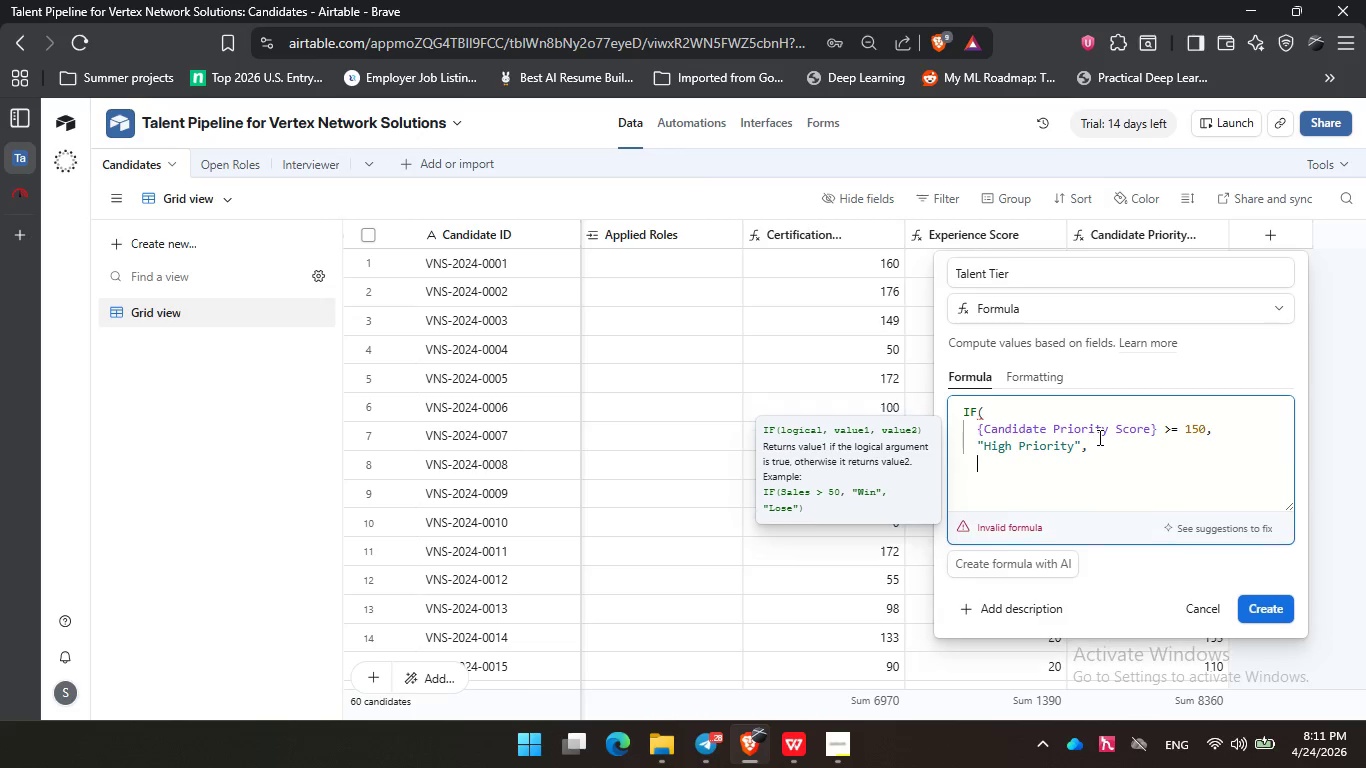 
key(Enter)
 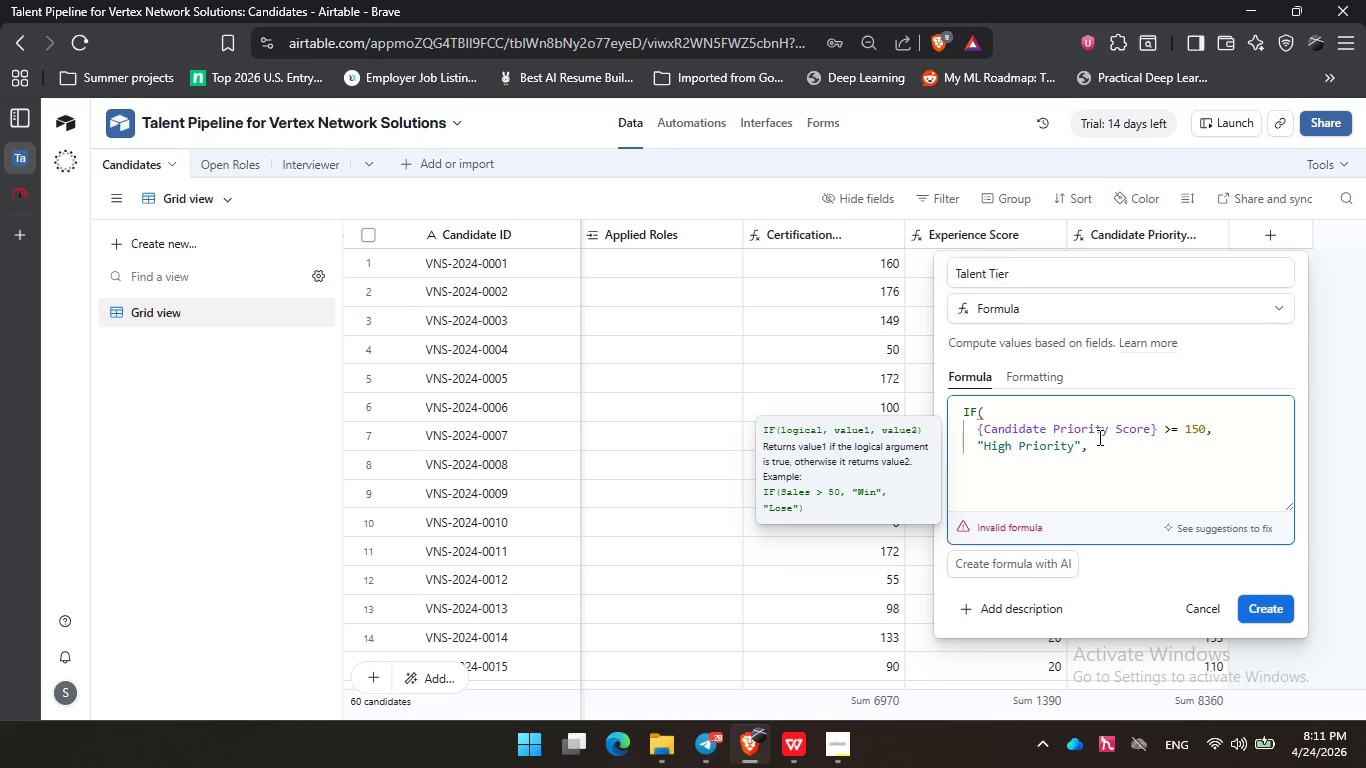 
type(if)
 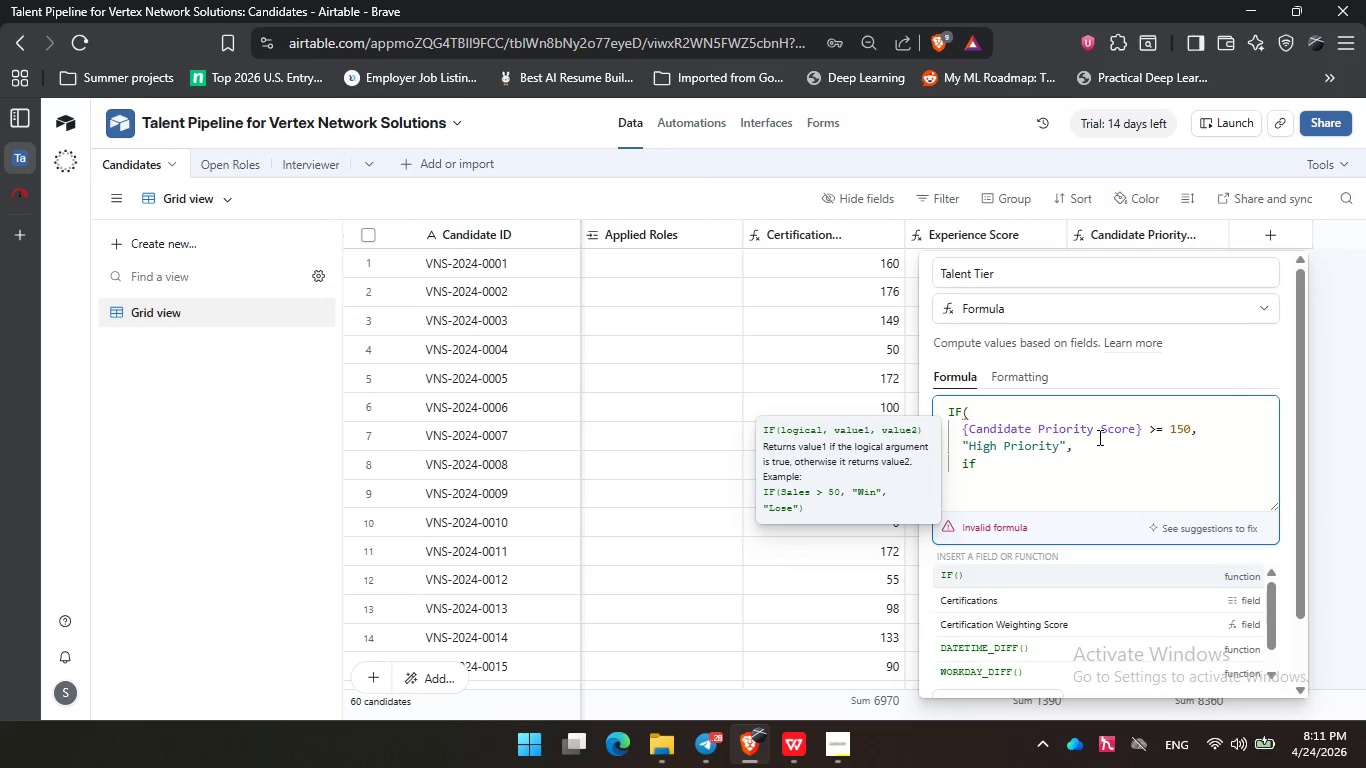 
key(Enter)
 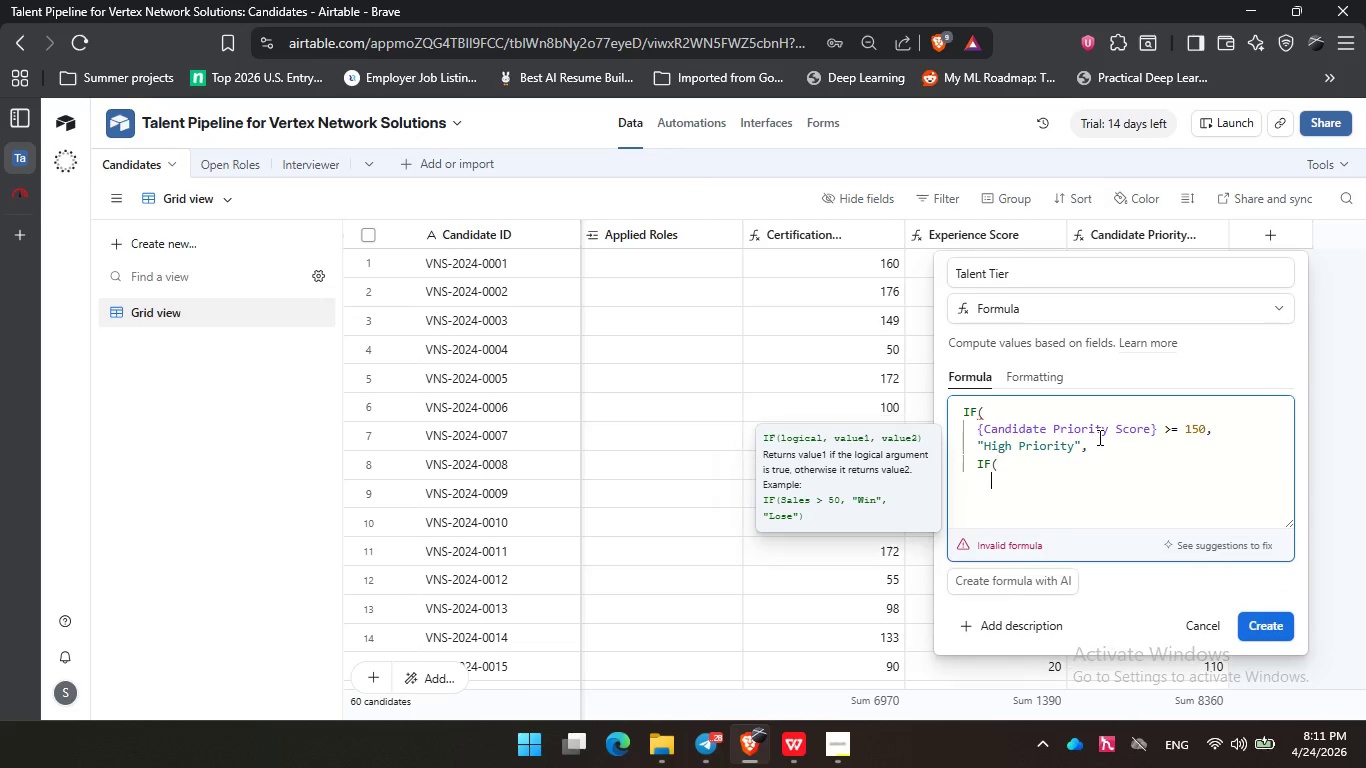 
key(Enter)
 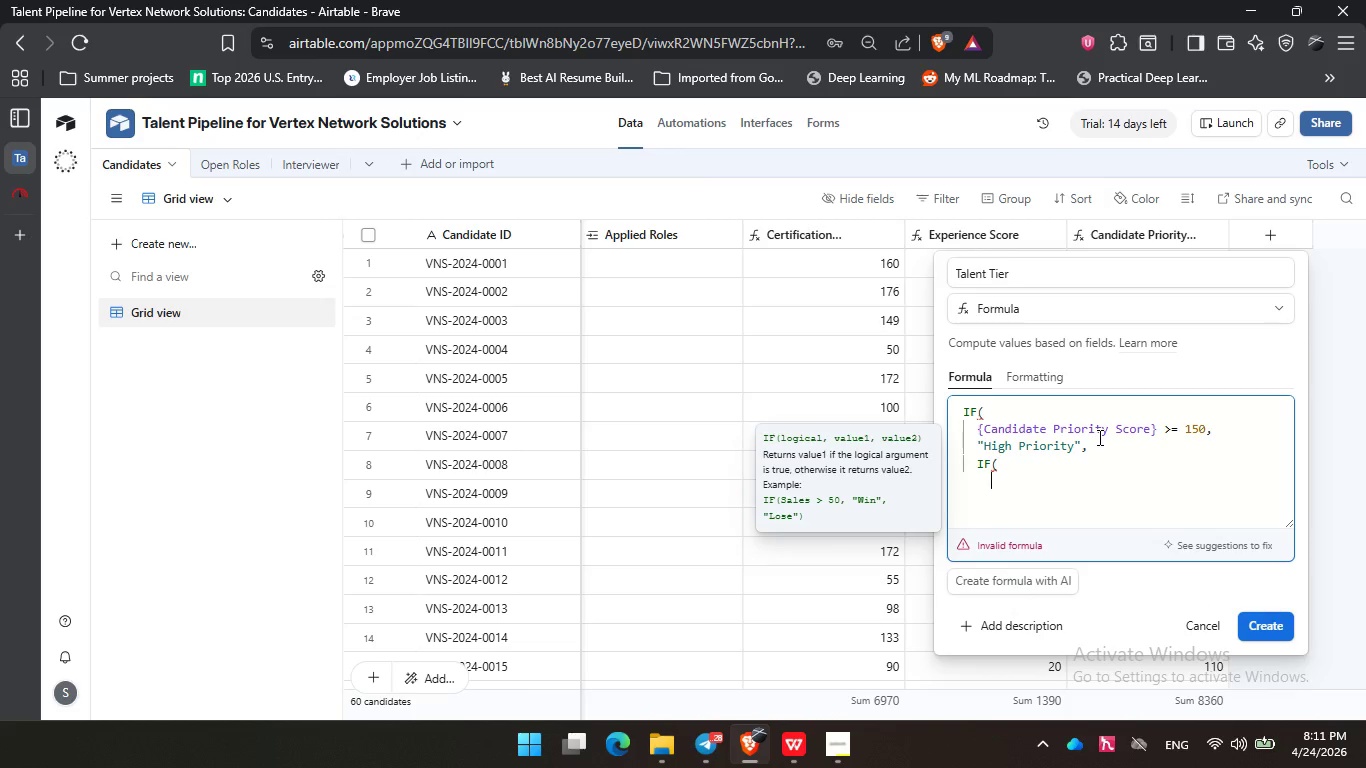 
type(can)
 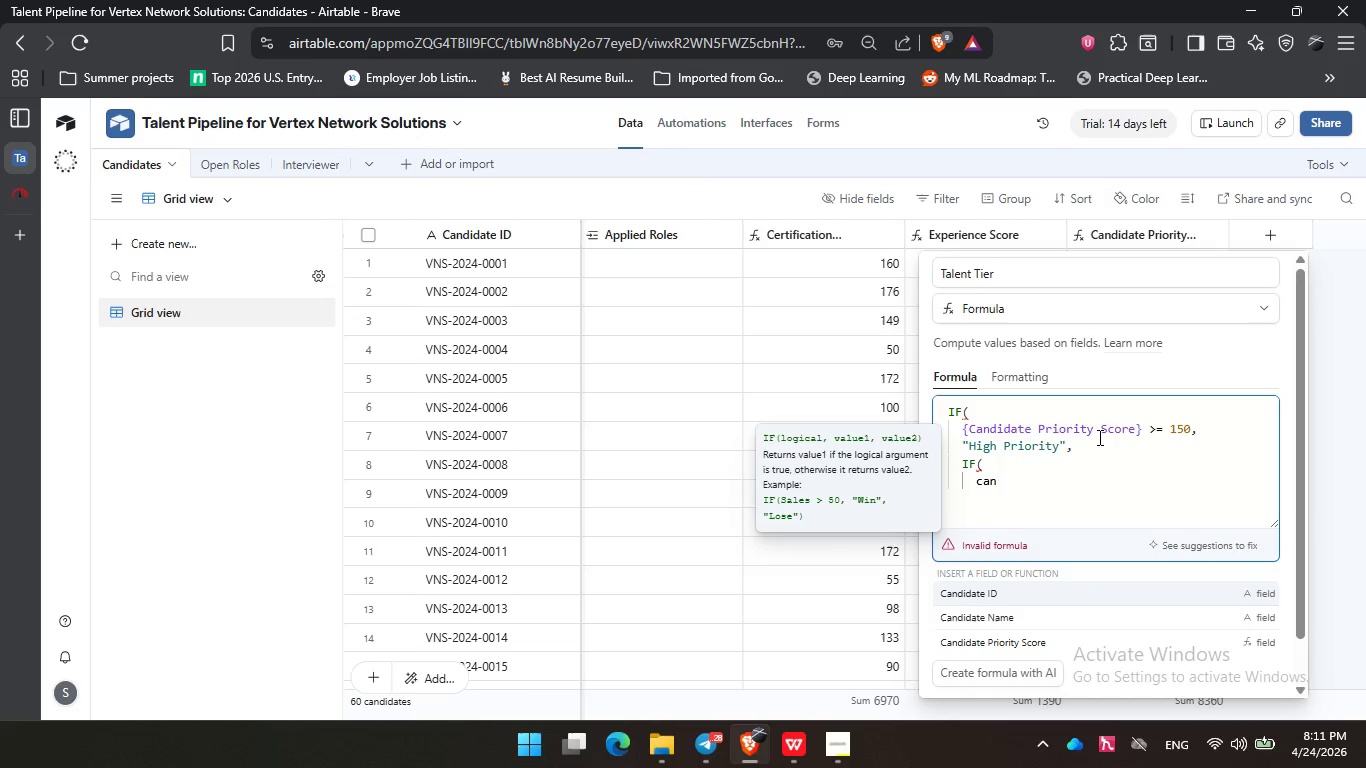 
key(ArrowDown)
 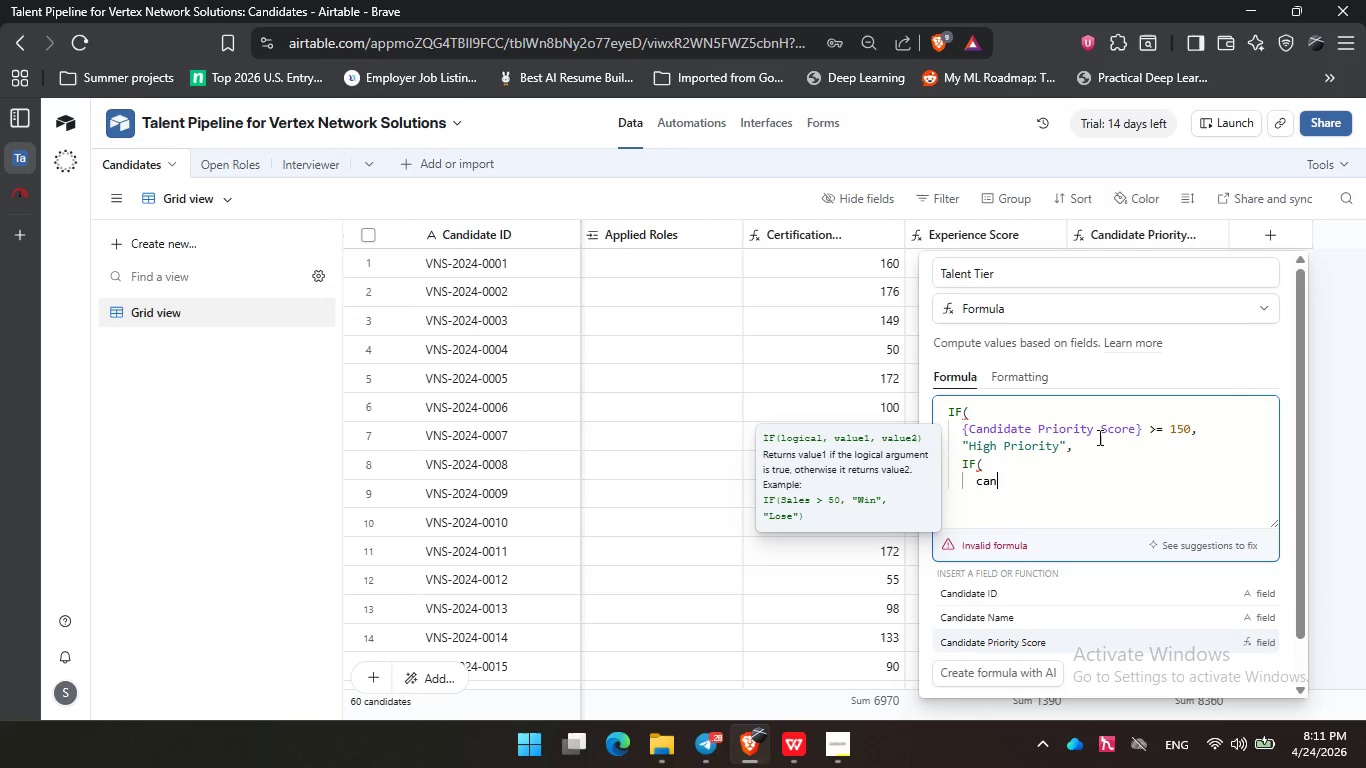 
key(ArrowDown)
 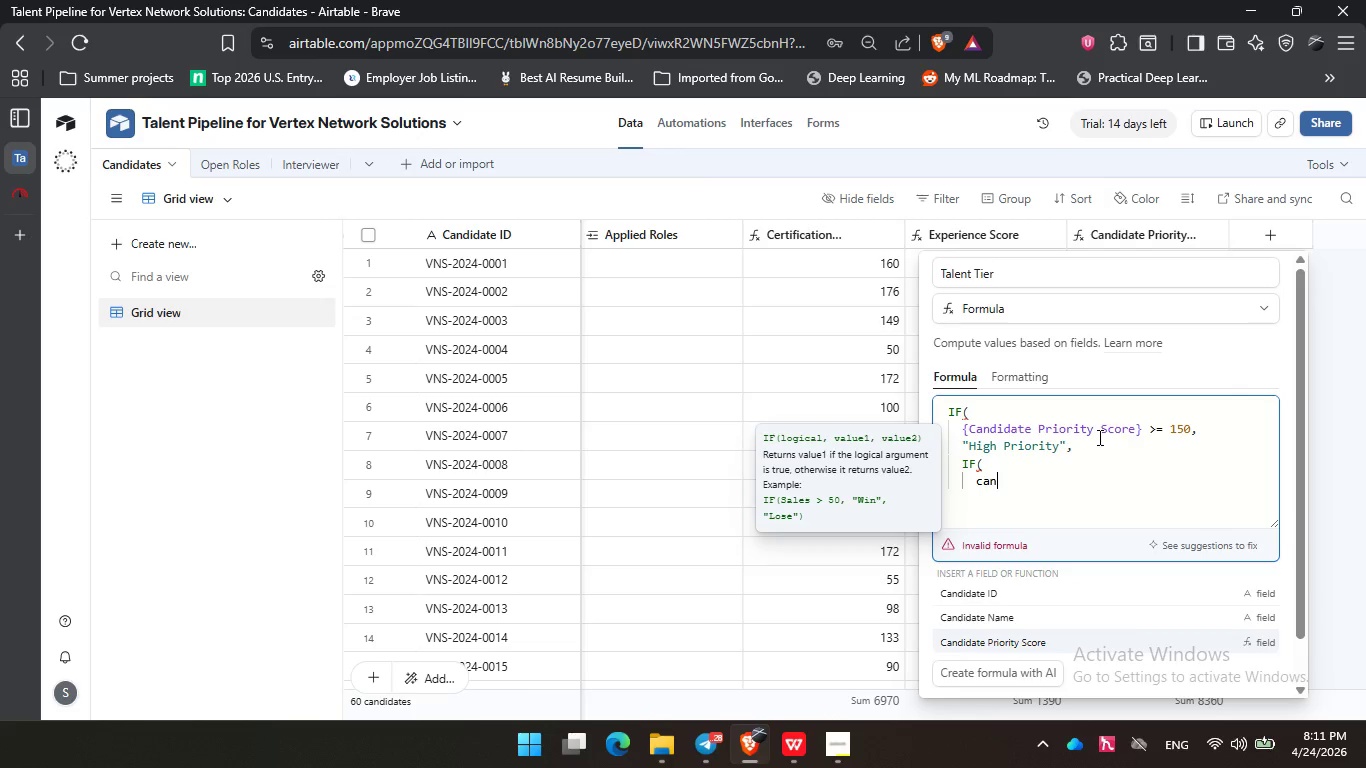 
key(Enter)
 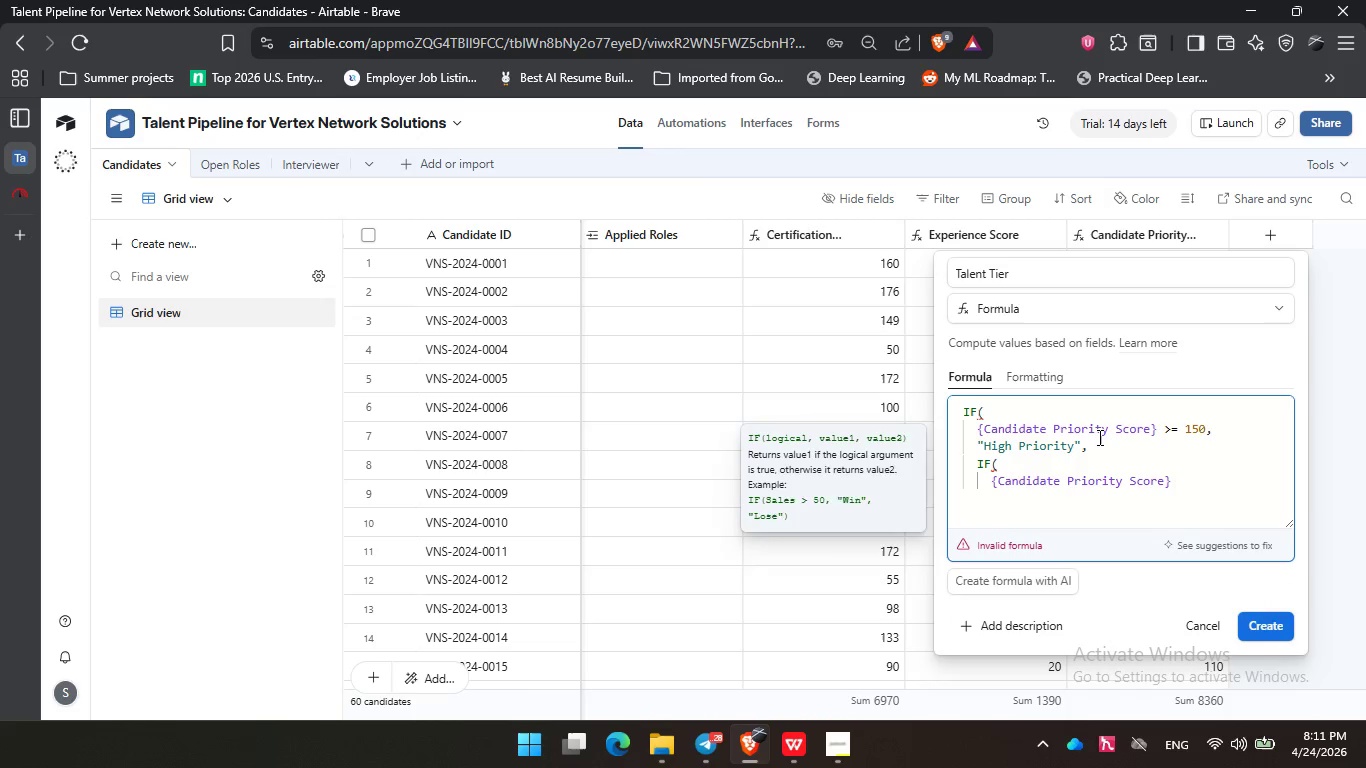 
key(Space)
 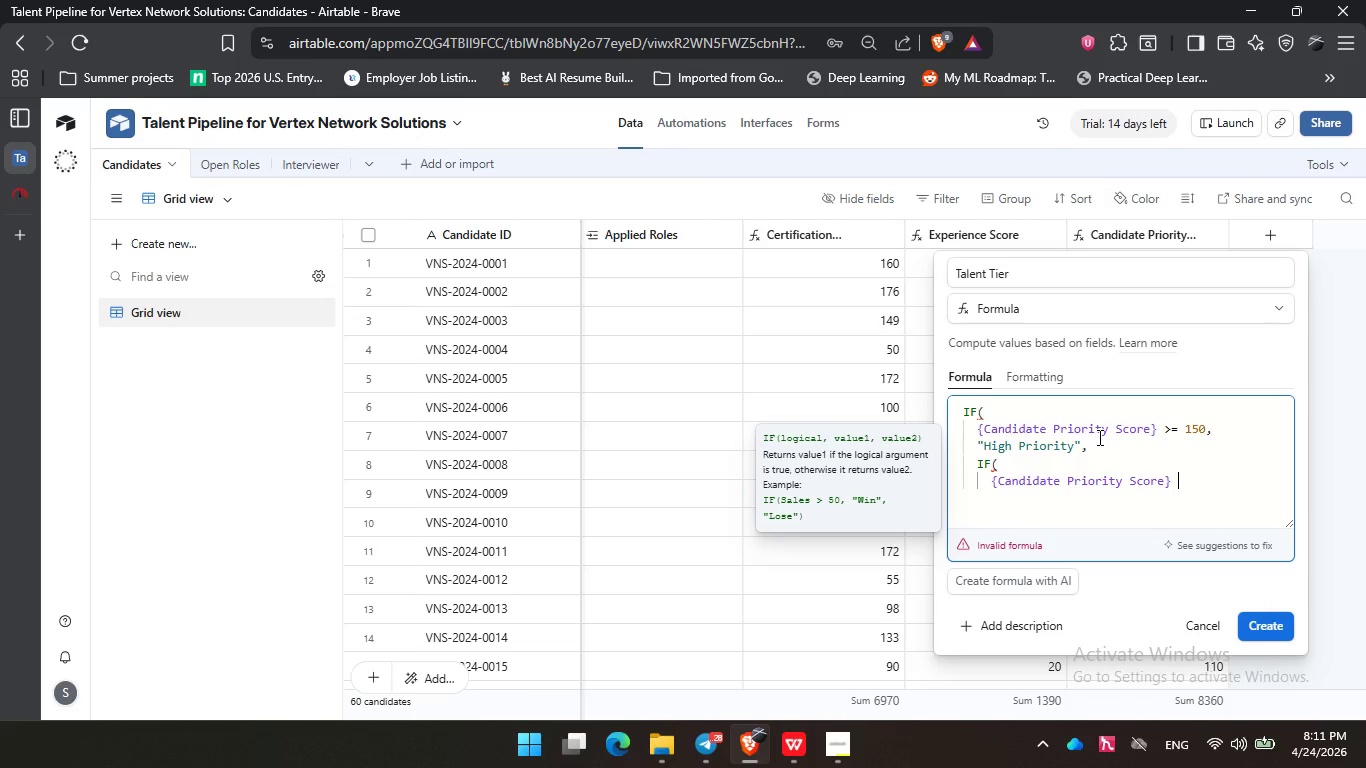 
key(Shift+Period)
 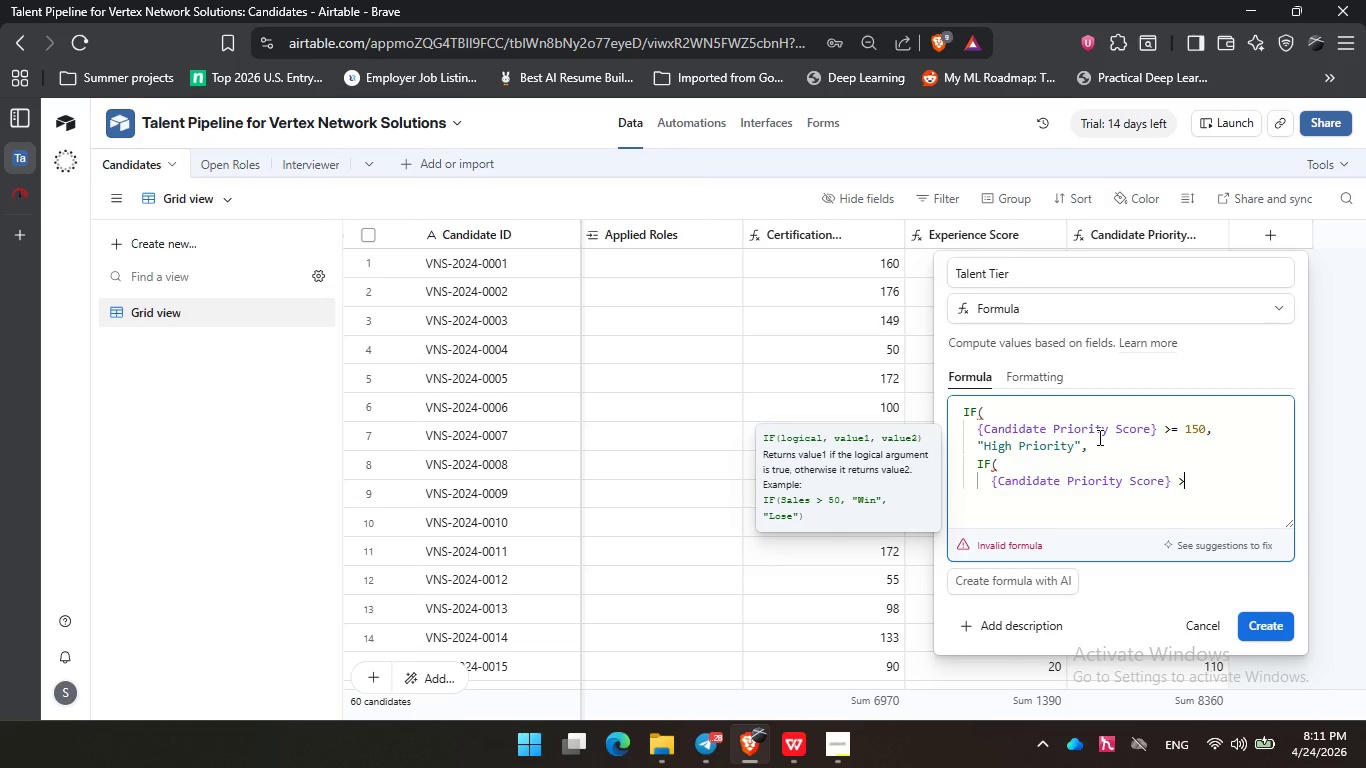 
key(Equal)
 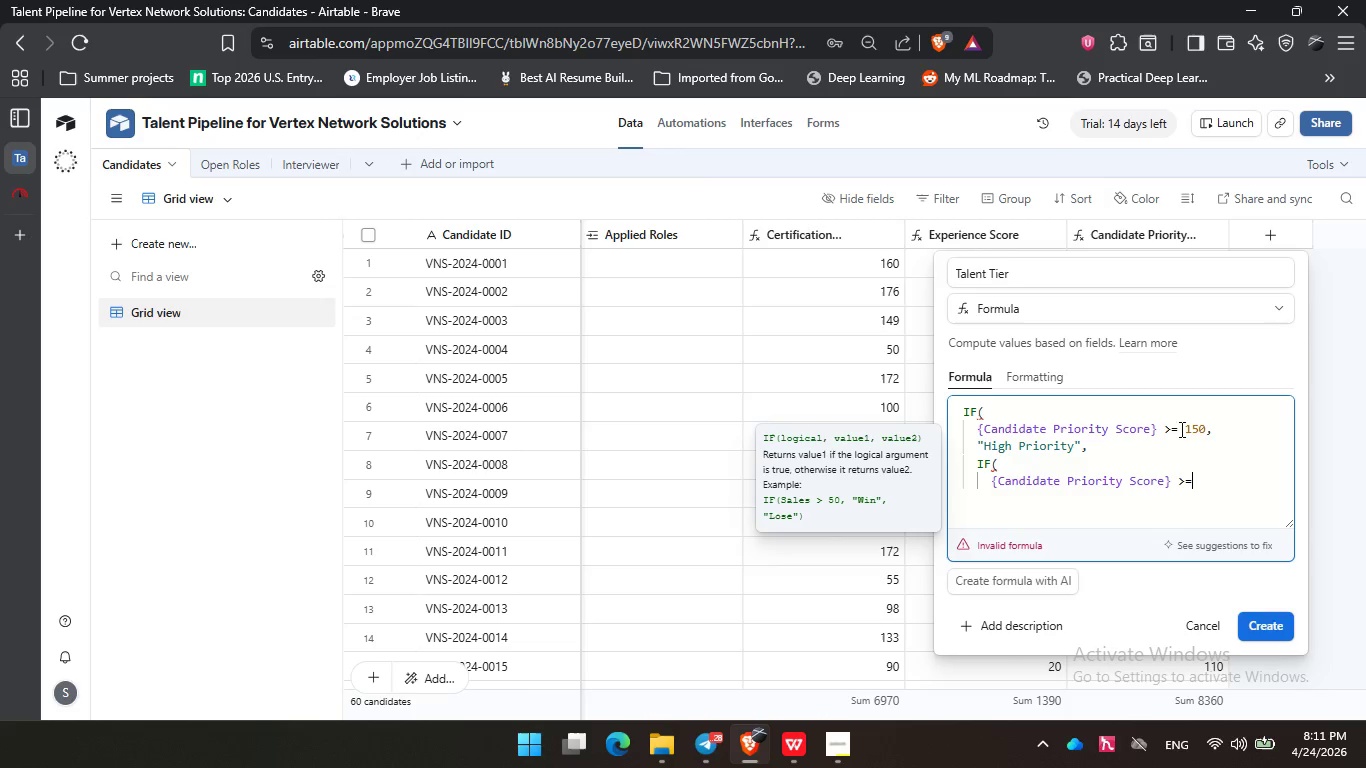 
left_click([1200, 429])
 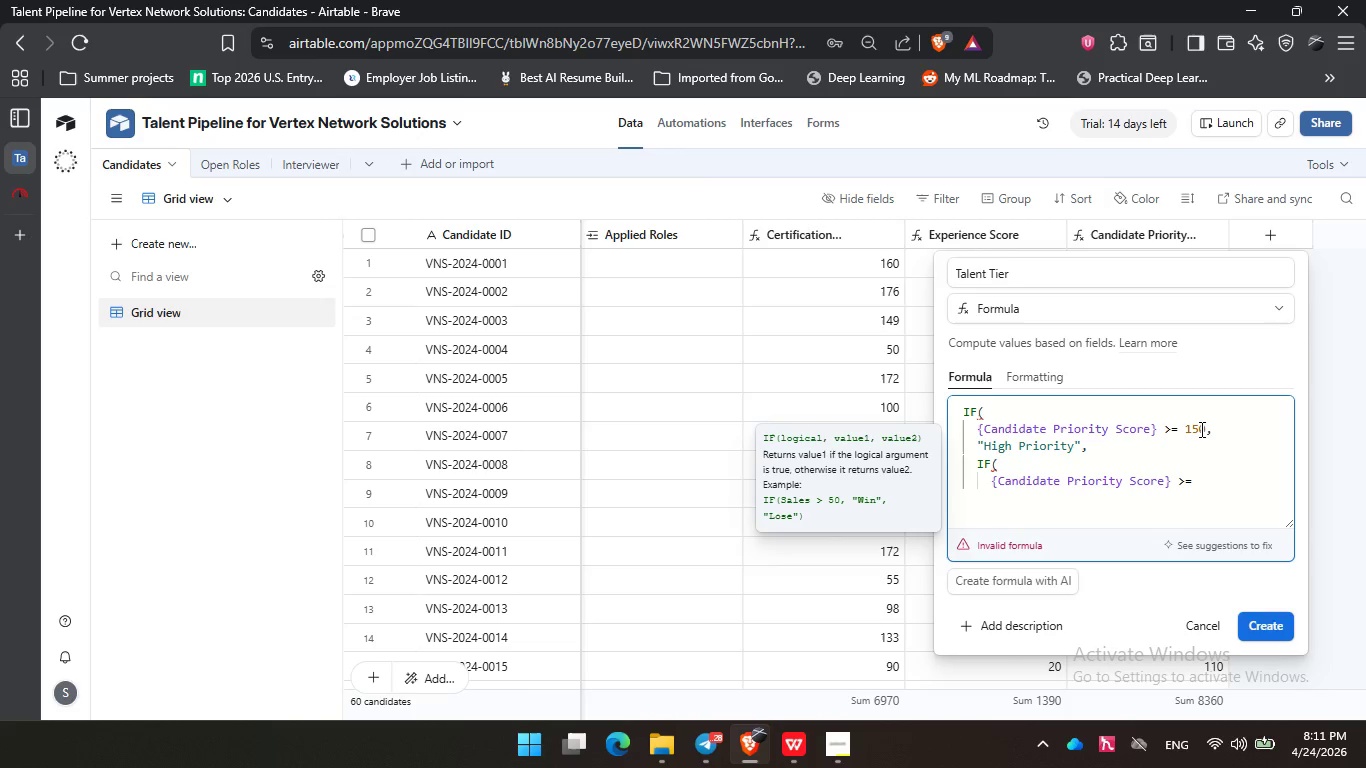 
key(Backspace)
 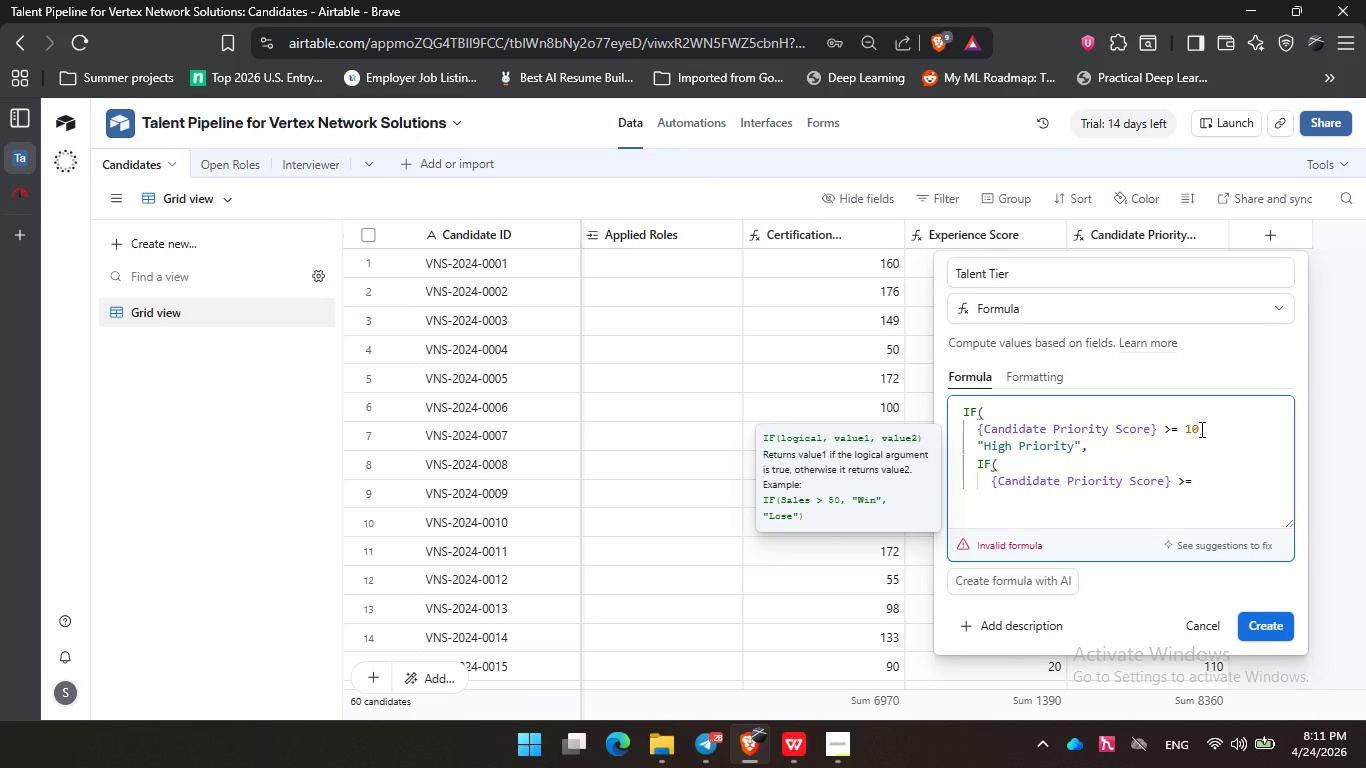 
key(Numpad8)
 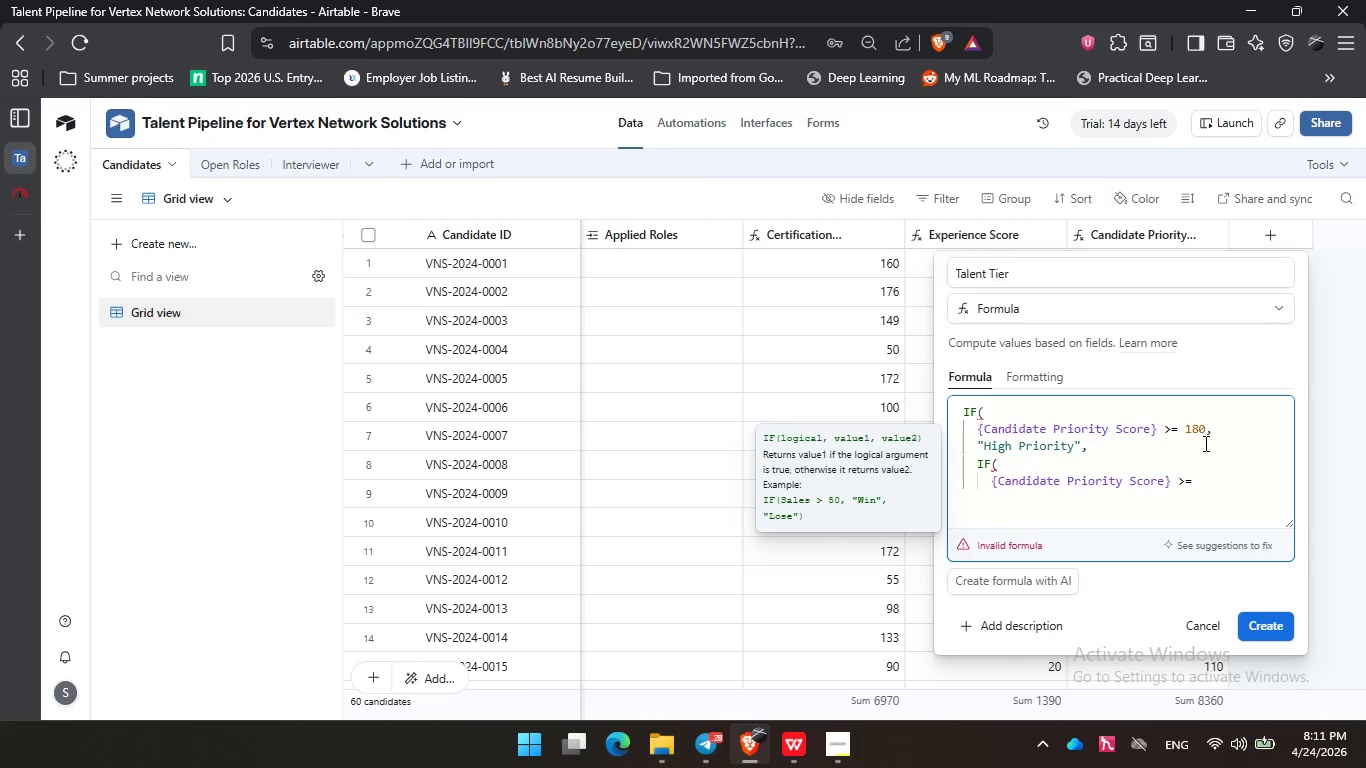 
key(Backspace)
 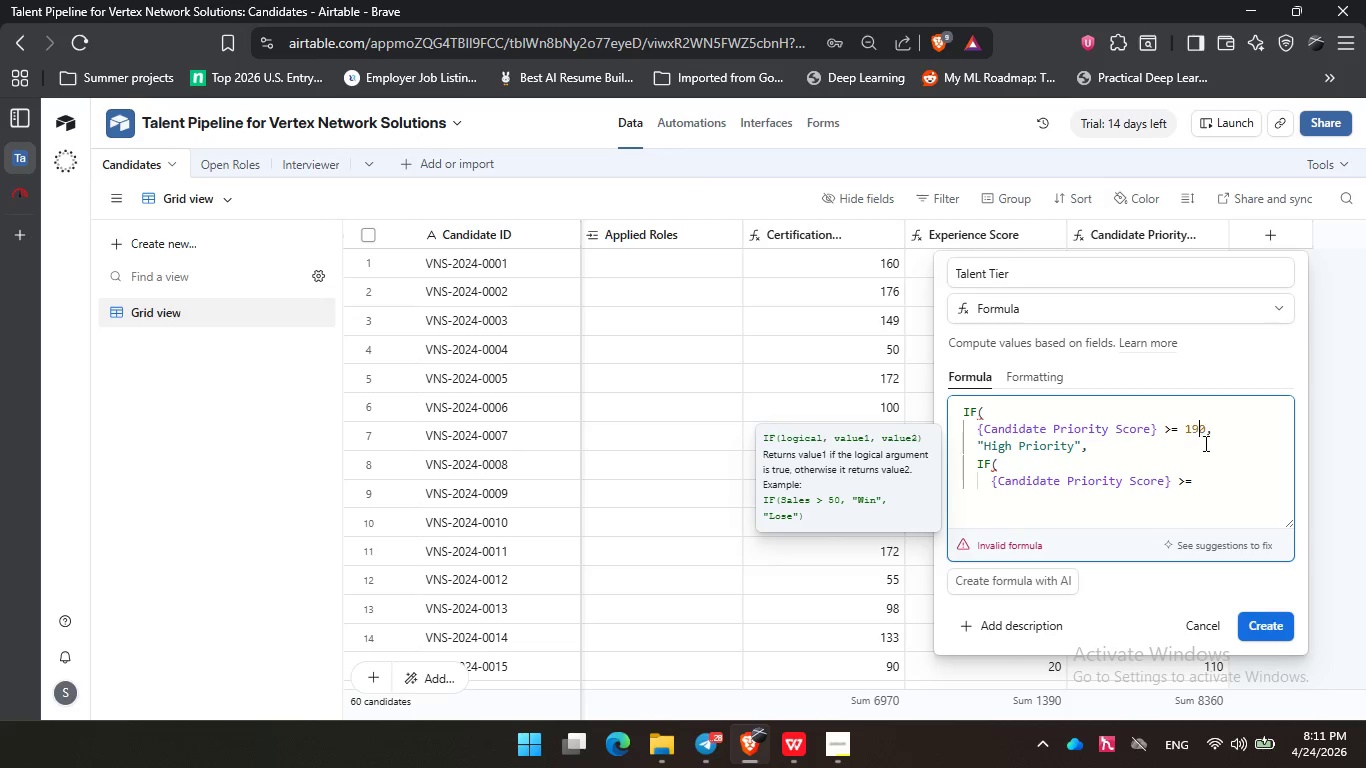 
key(Numpad9)
 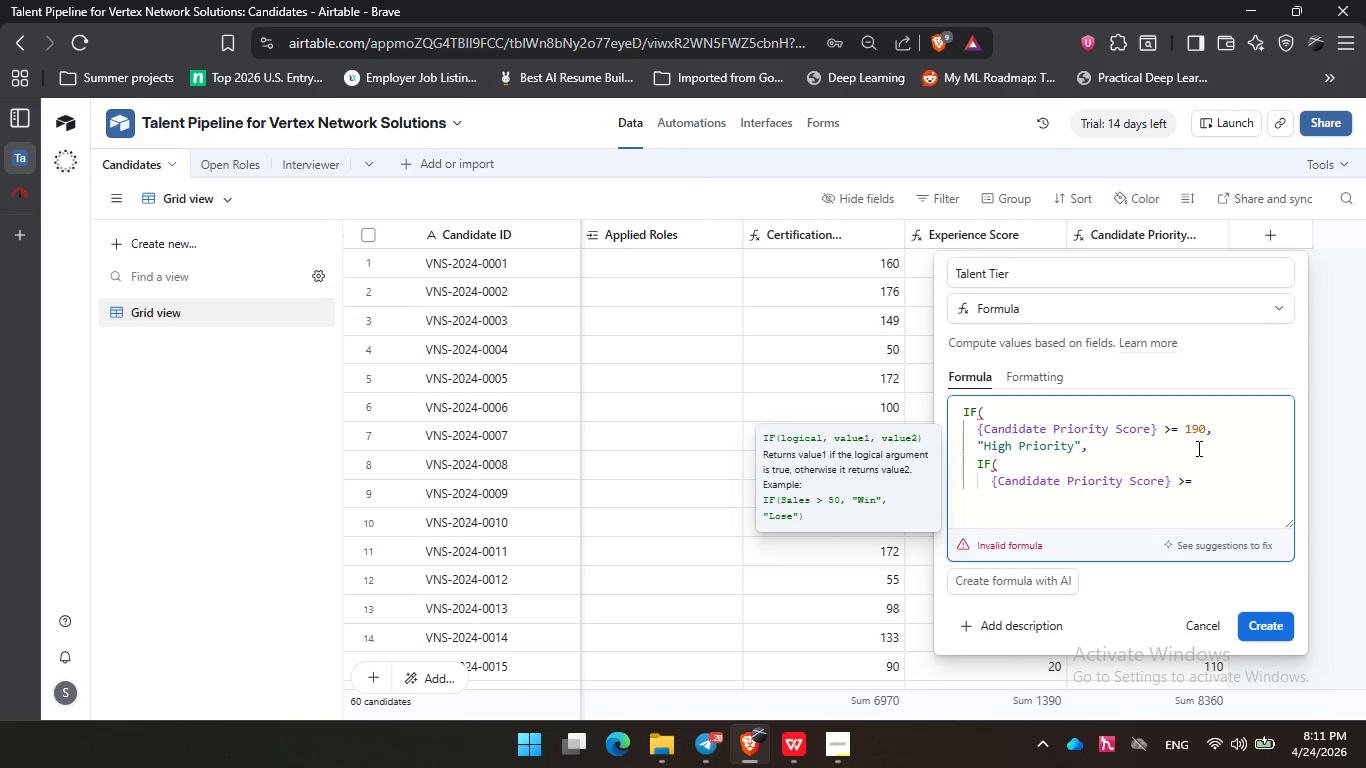 
key(Backspace)
 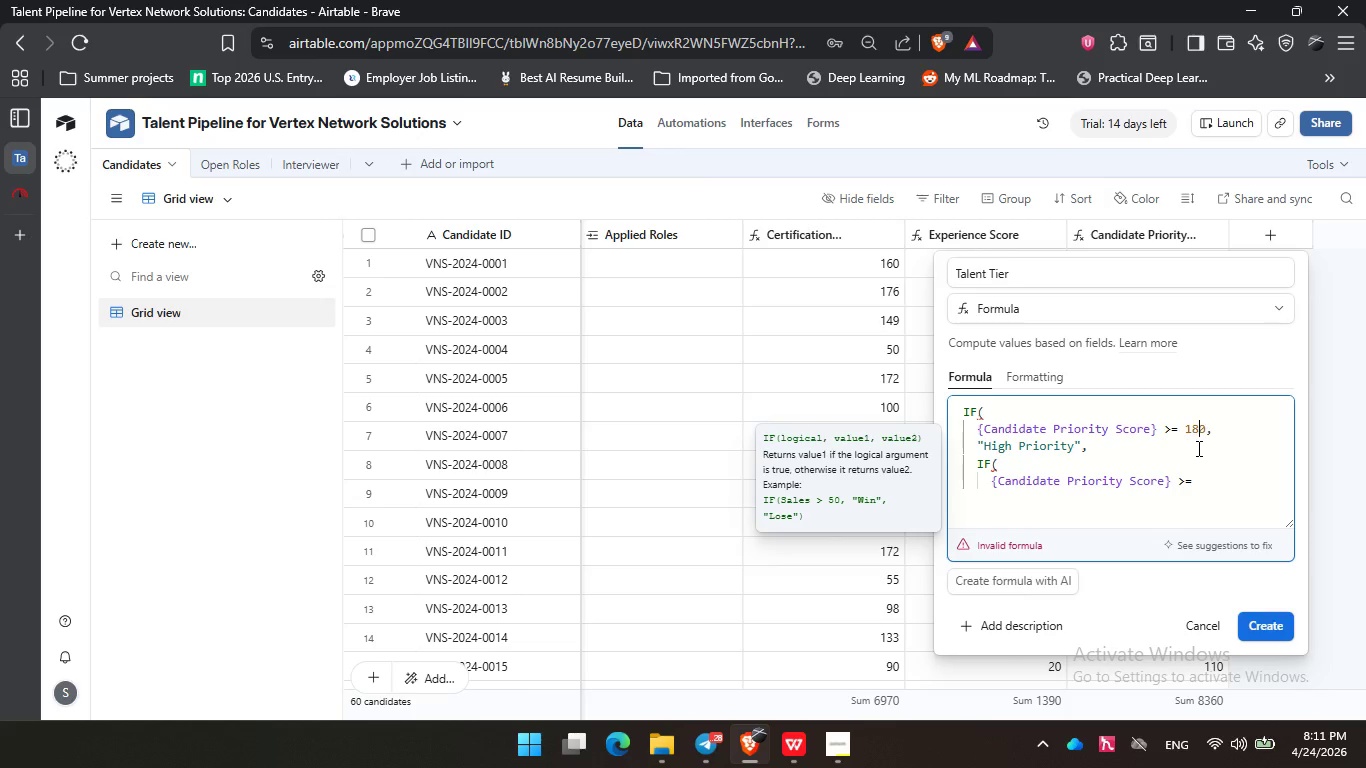 
key(Numpad8)
 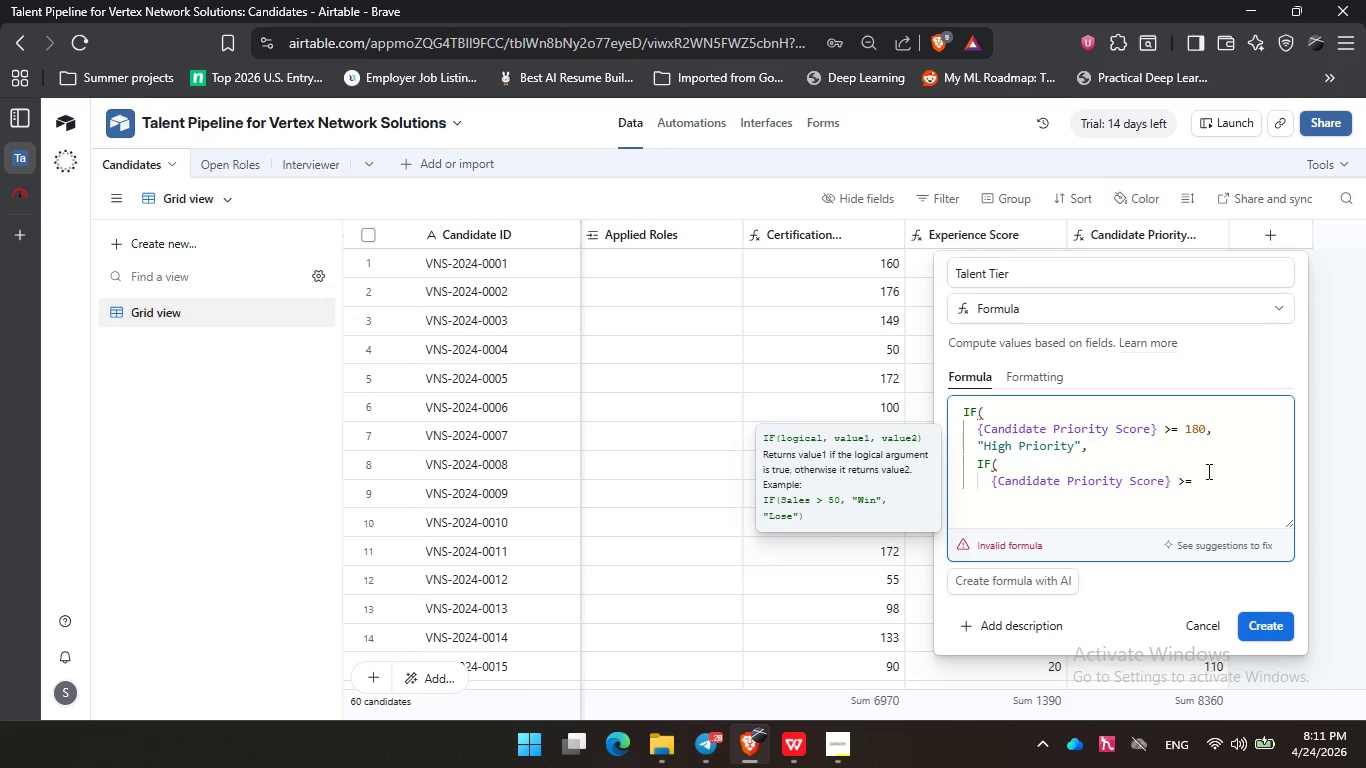 
left_click([1213, 480])
 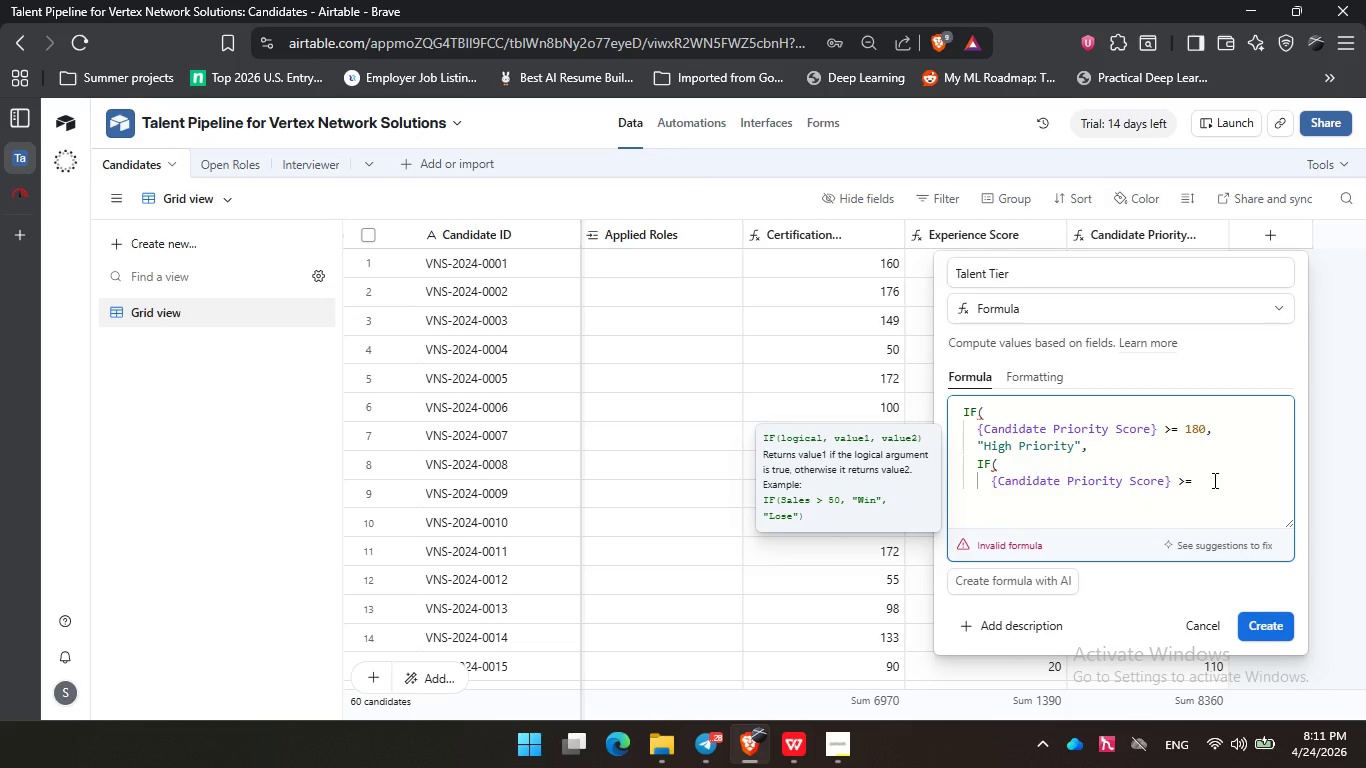 
key(Space)
 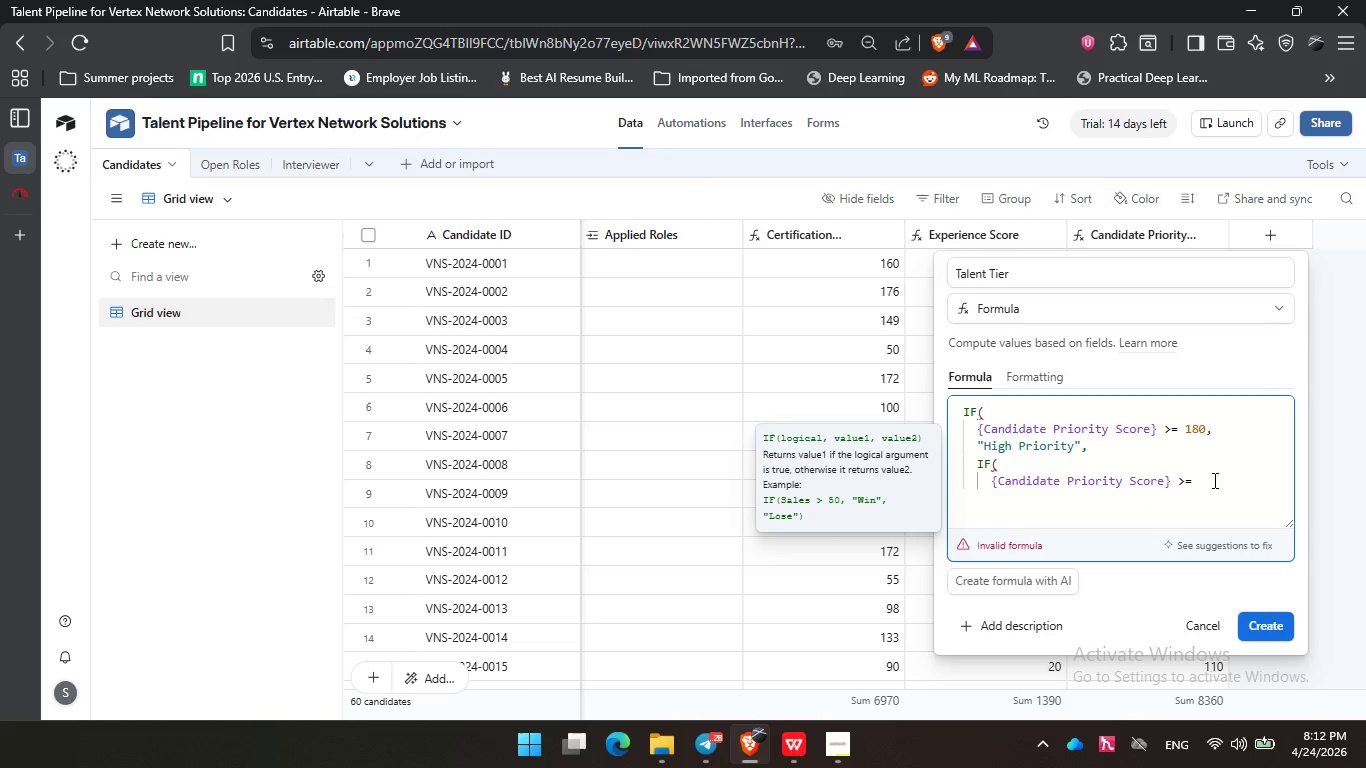 
key(Numpad1)
 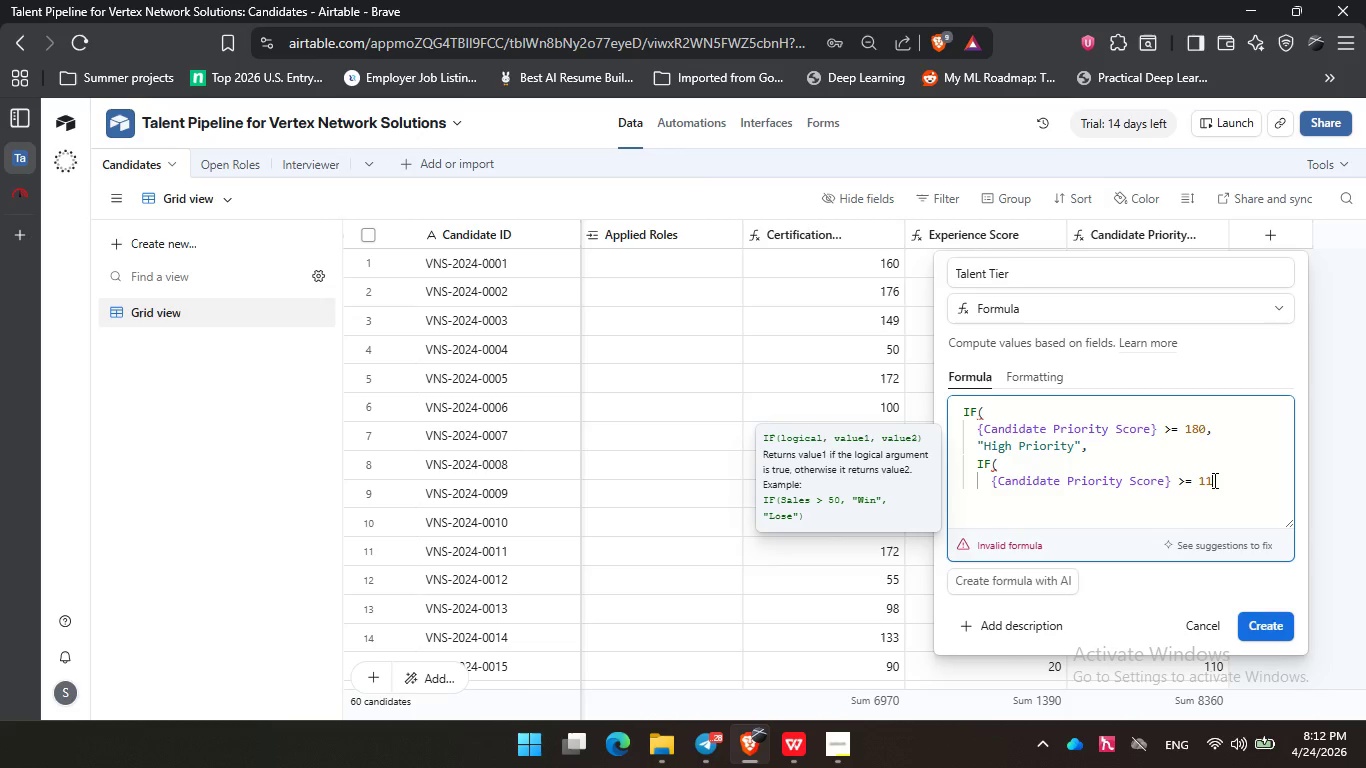 
key(Numpad1)
 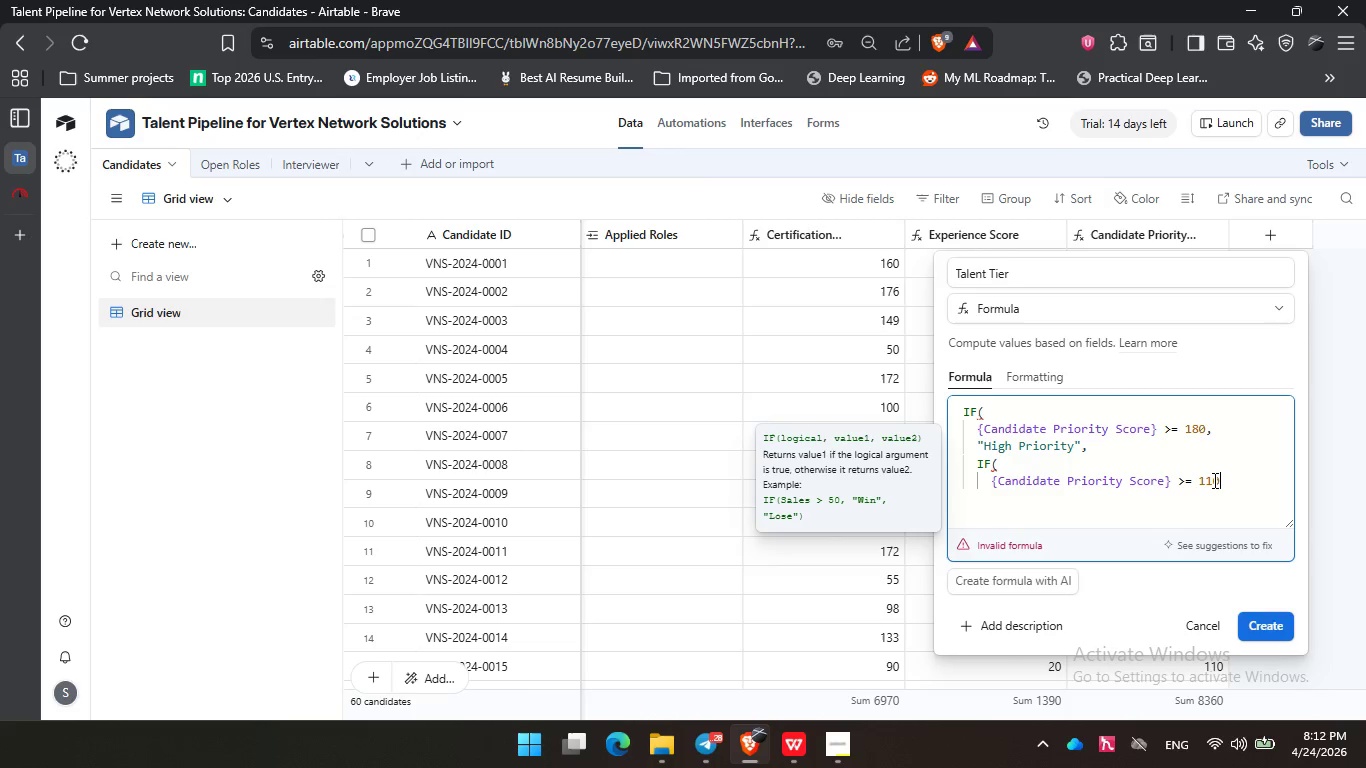 
key(Numpad0)
 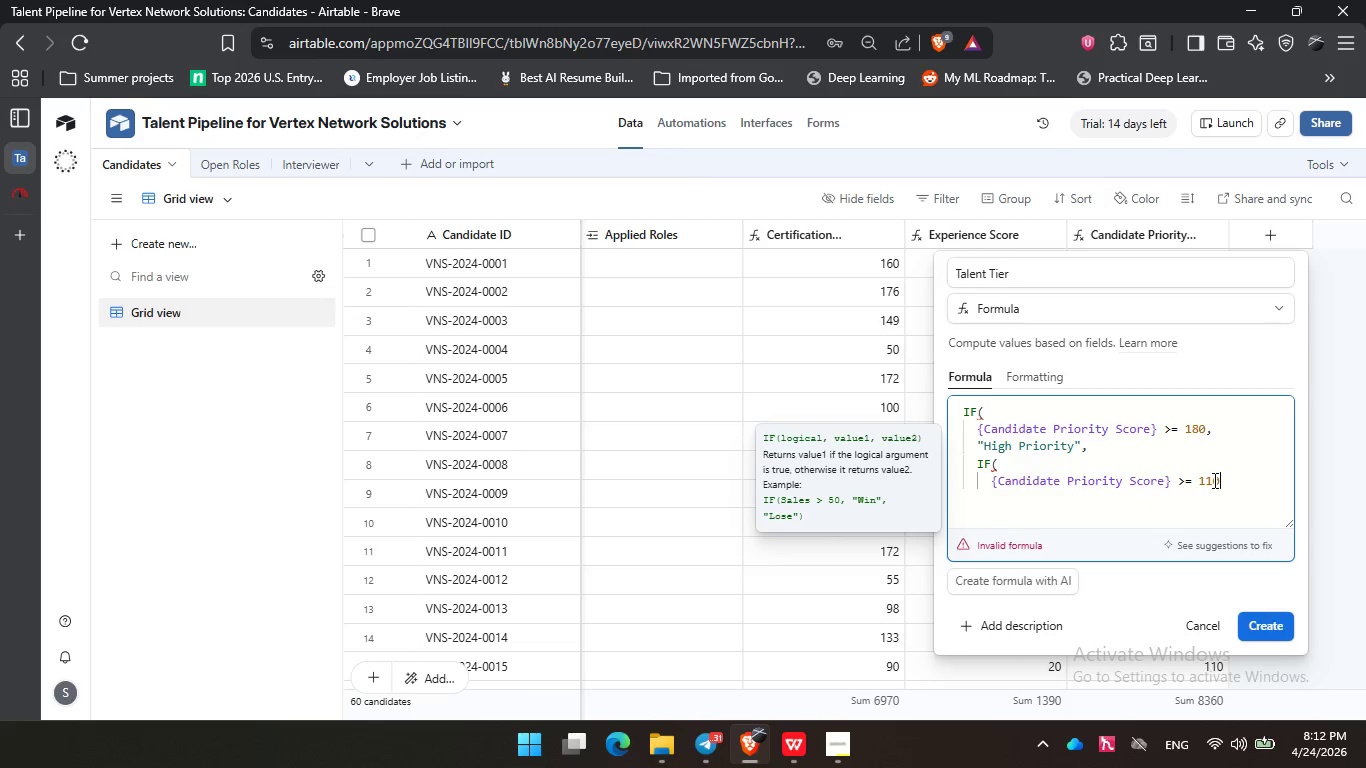 
key(Comma)
 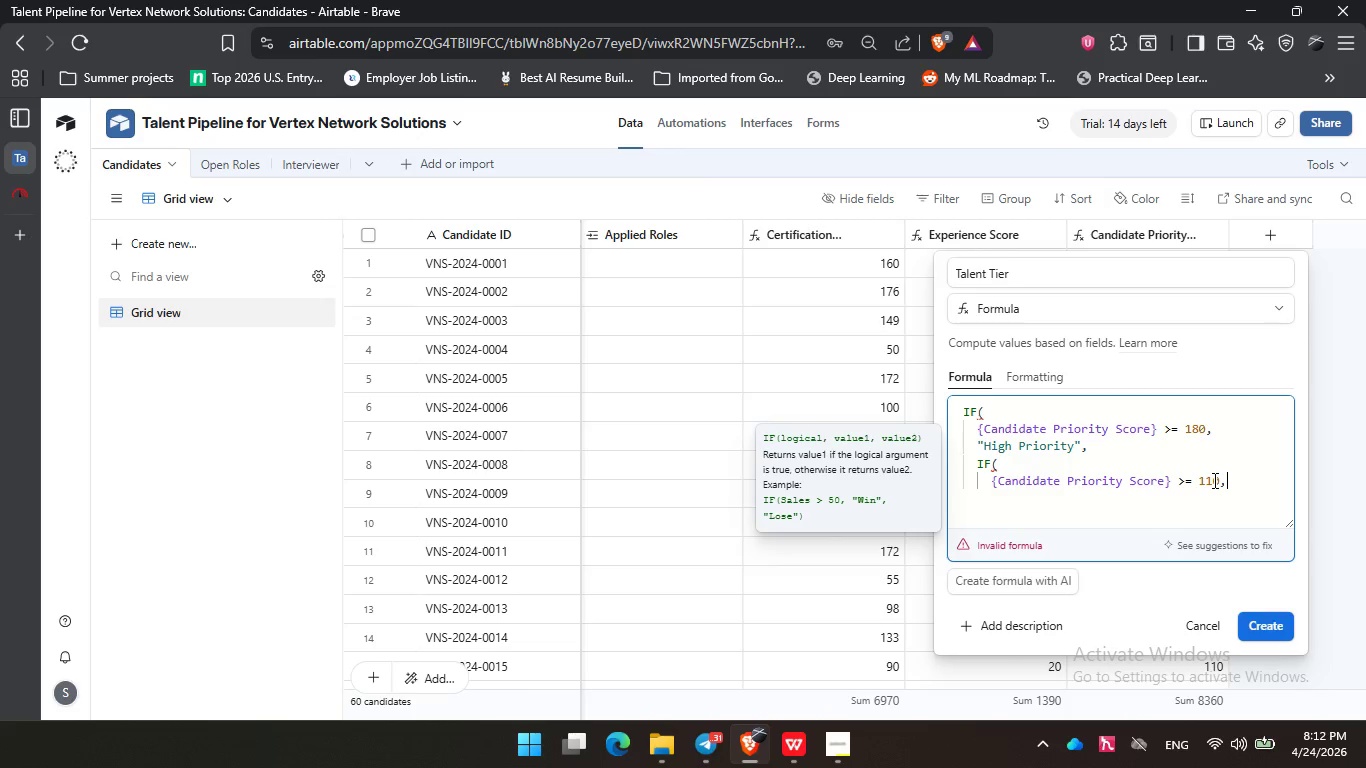 
key(Enter)
 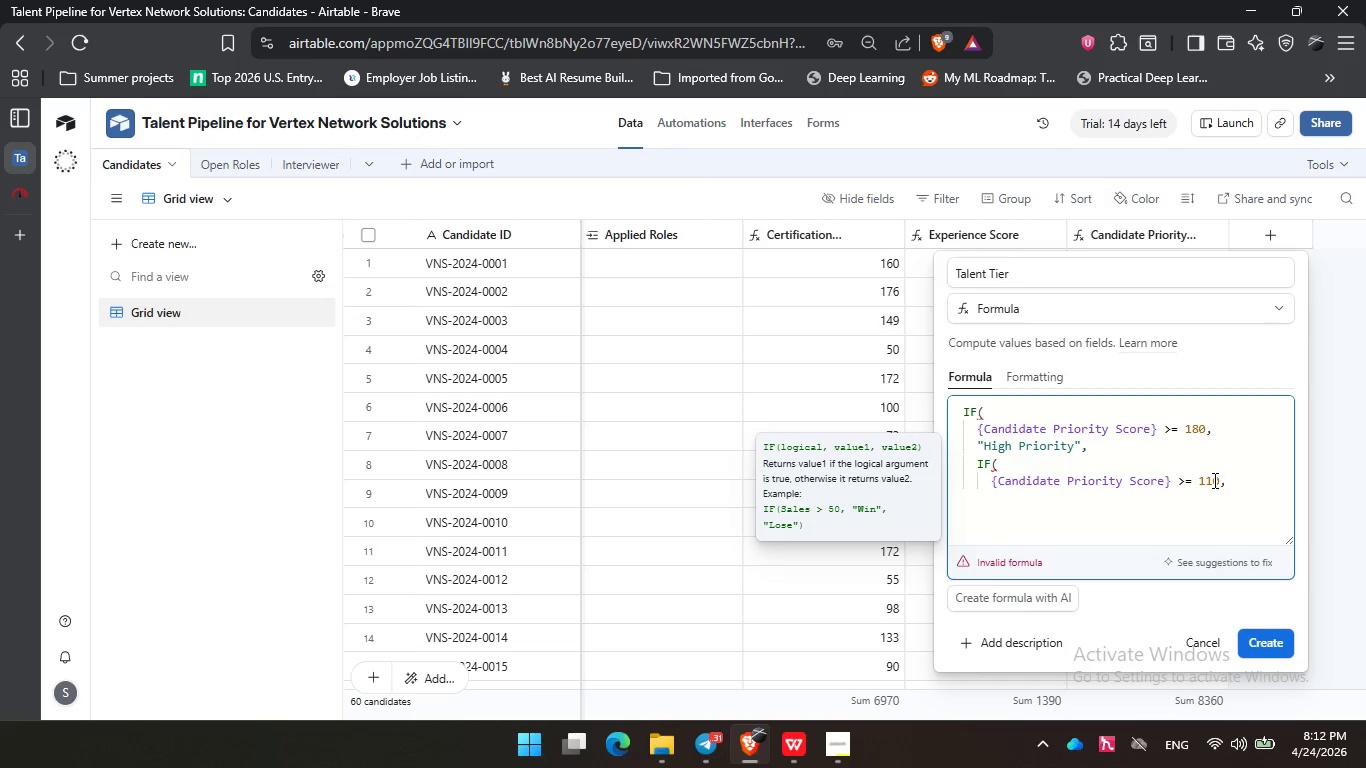 
type("Mediuem)
key(Backspace)
key(Backspace)
type(m Priofity)
key(Backspace)
key(Backspace)
key(Backspace)
key(Backspace)
type(rity)
 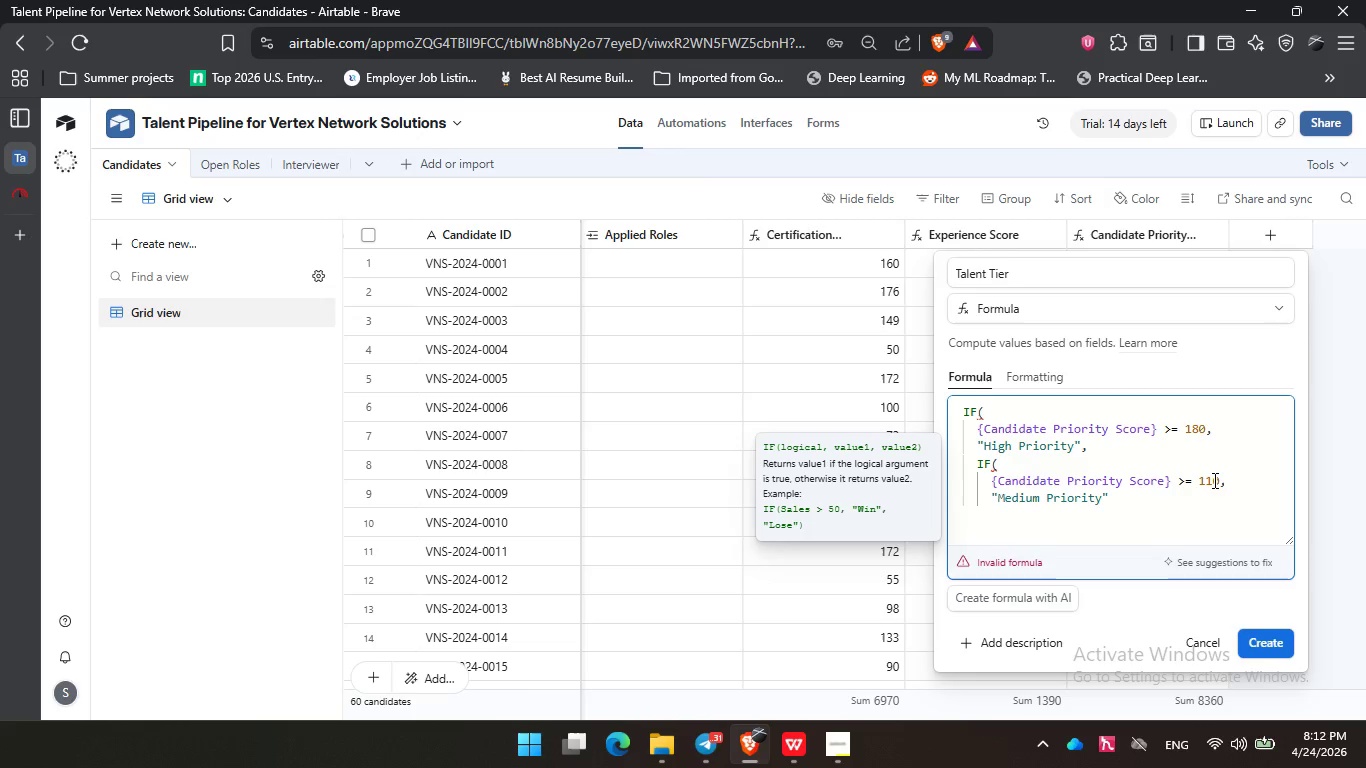 
key(ArrowRight)
 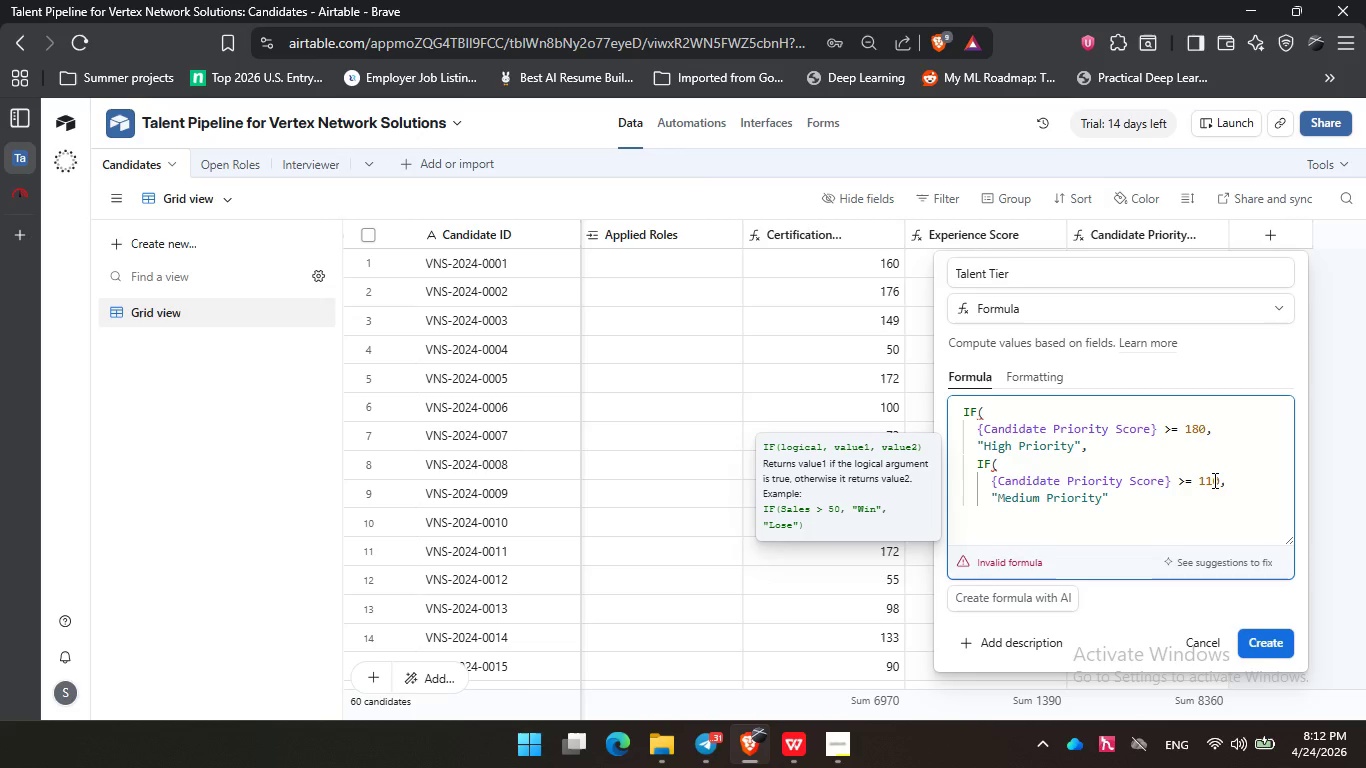 
key(Comma)
 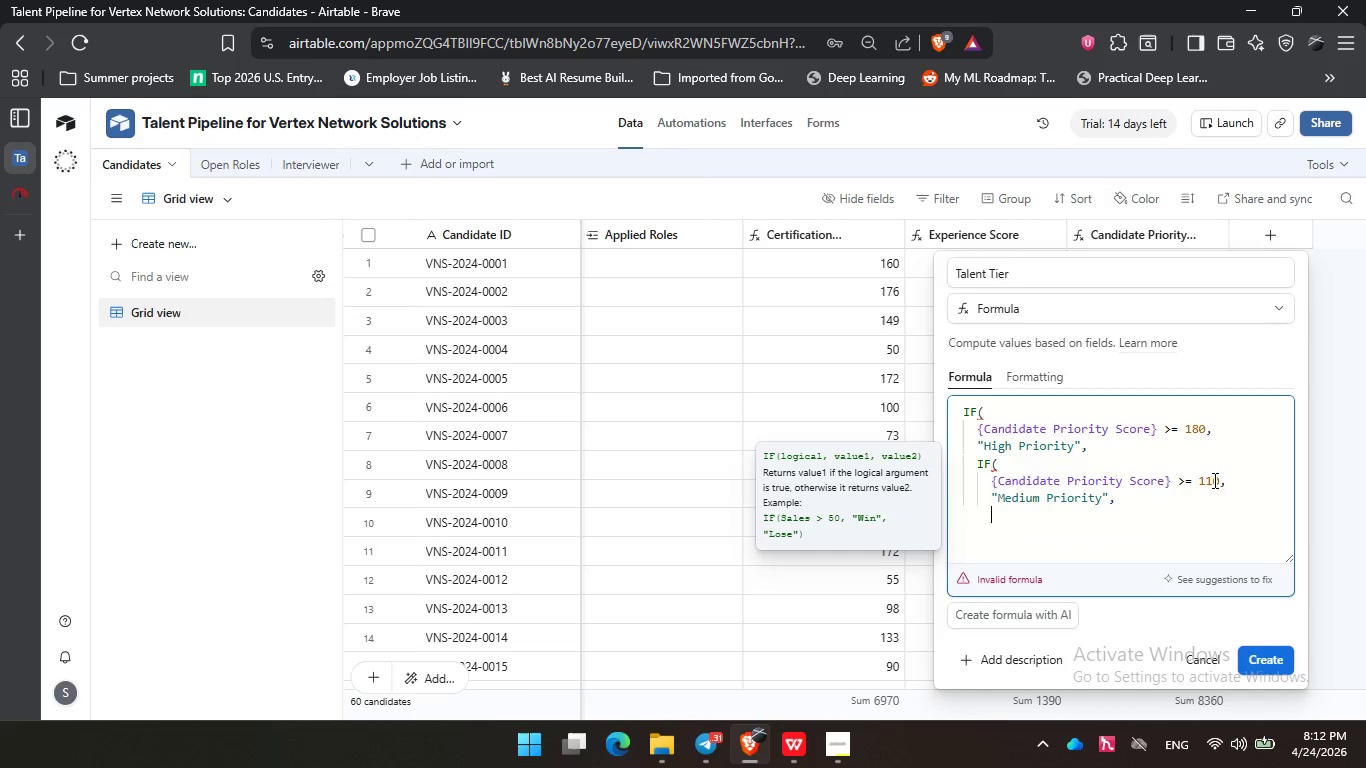 
key(Enter)
 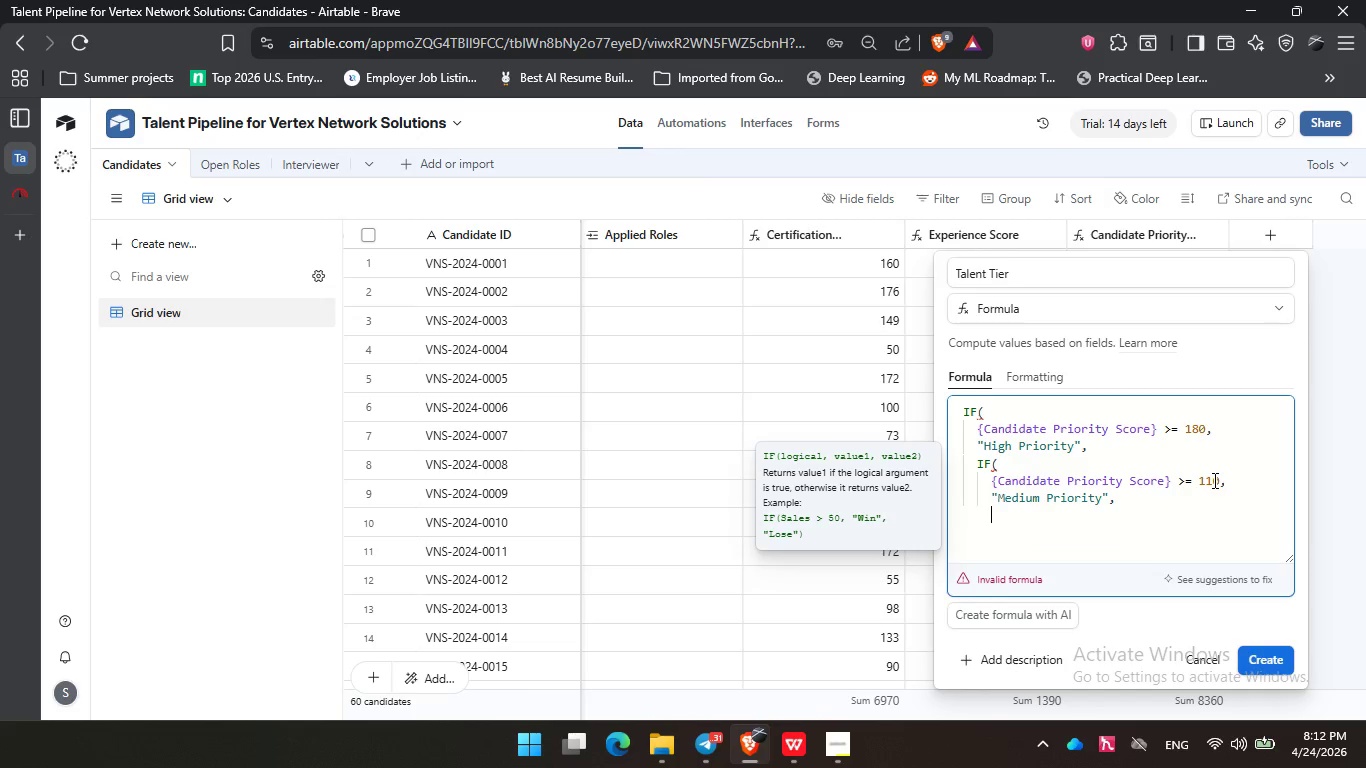 
type("Standard)
 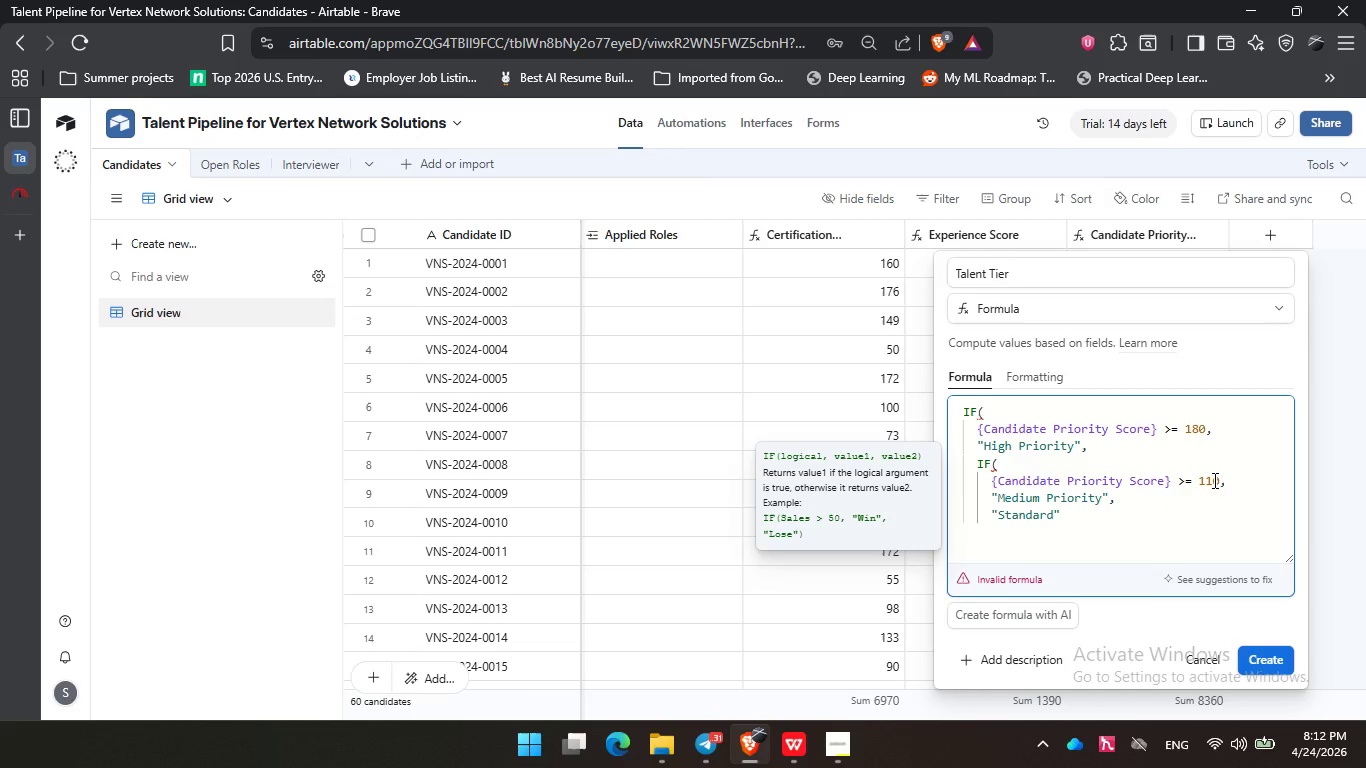 
key(ArrowRight)
 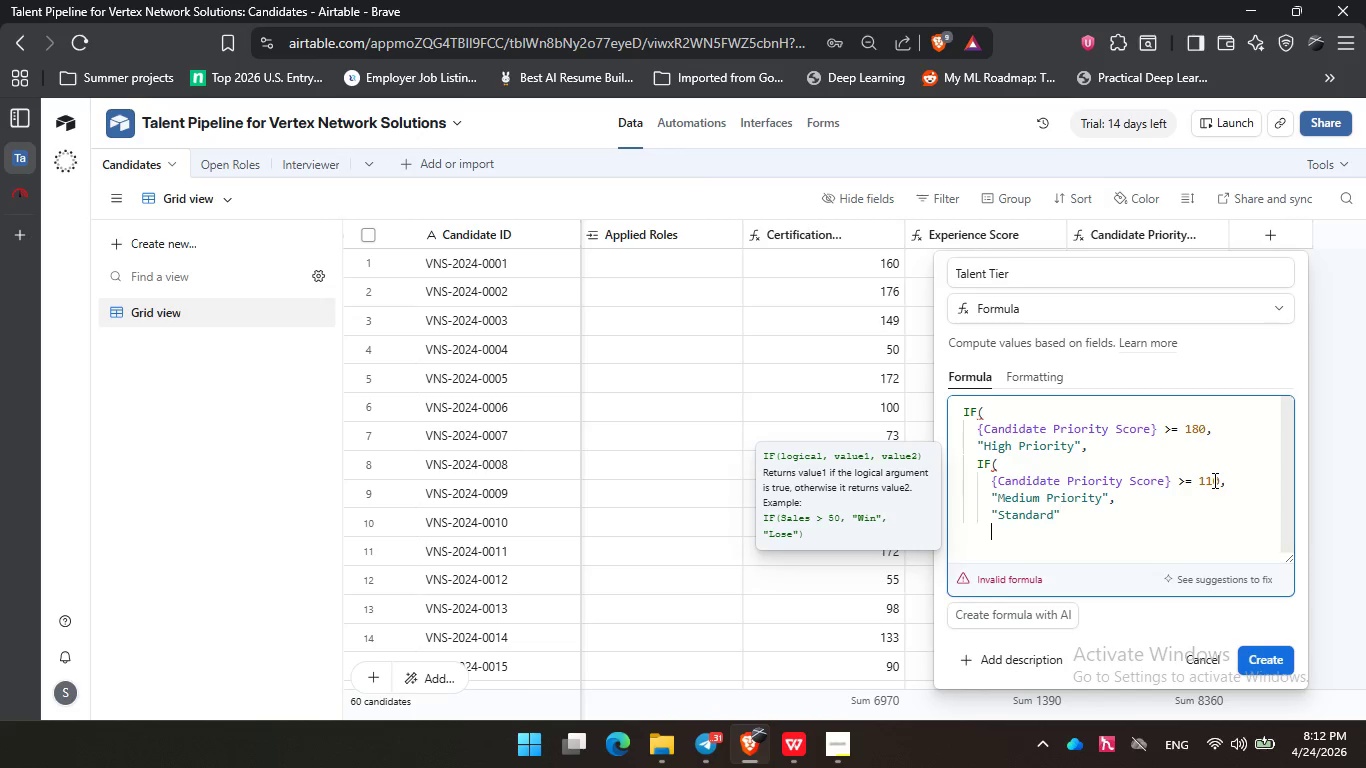 
key(Enter)
 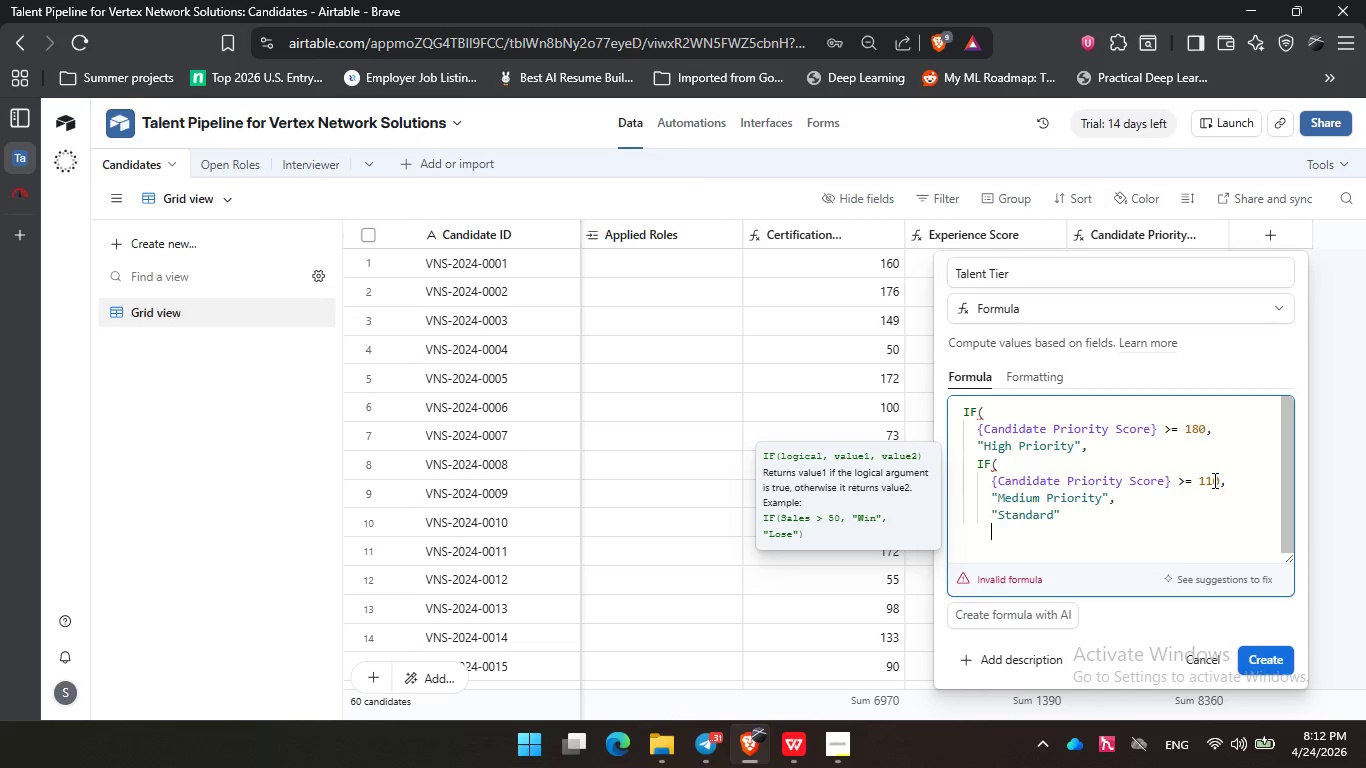 
key(Backspace)
 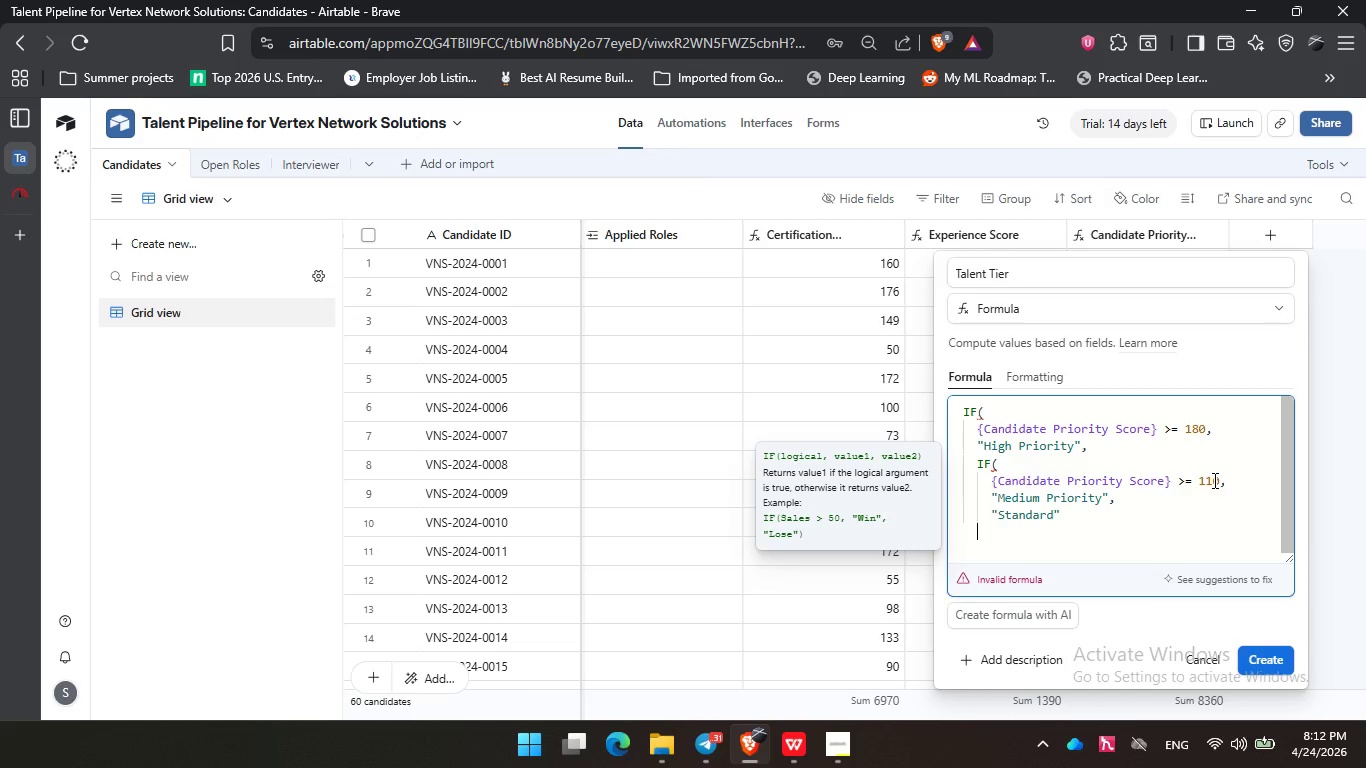 
key(Shift+0)
 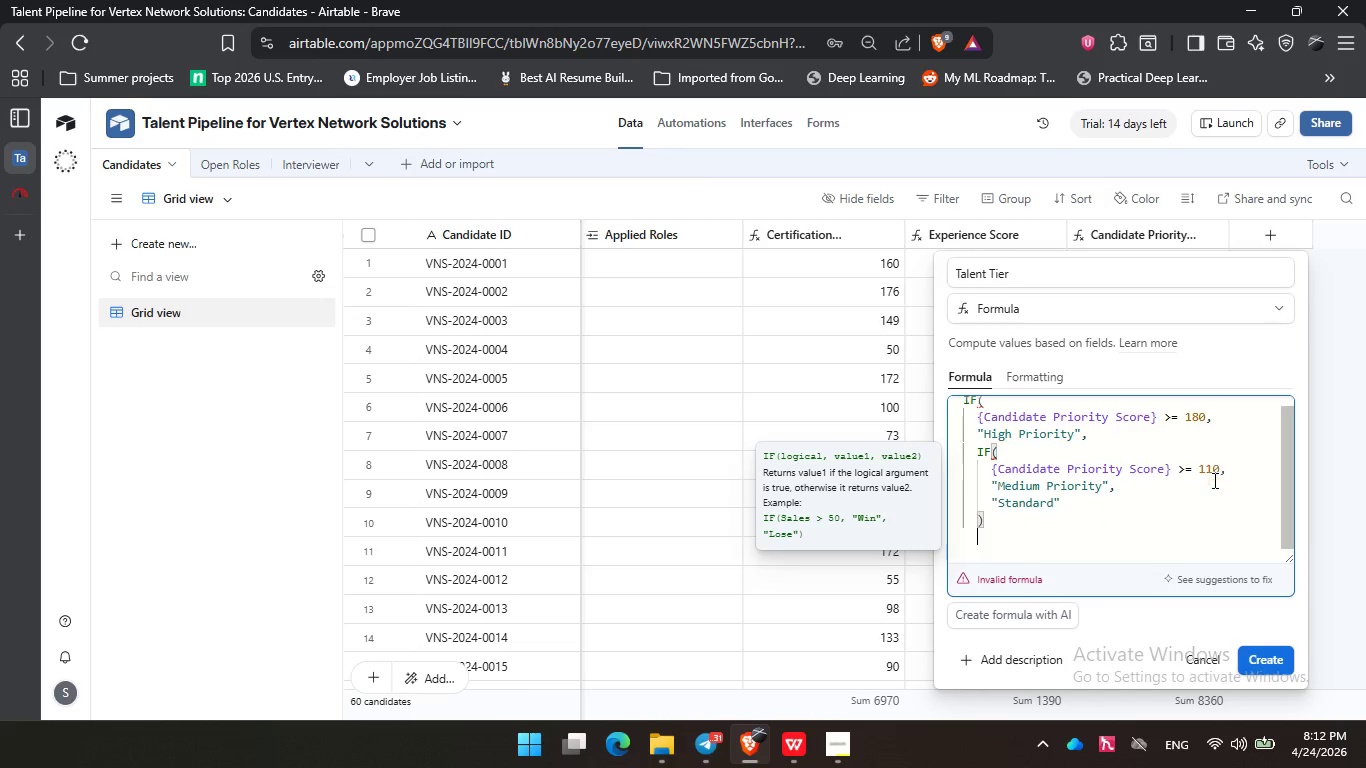 
key(Enter)
 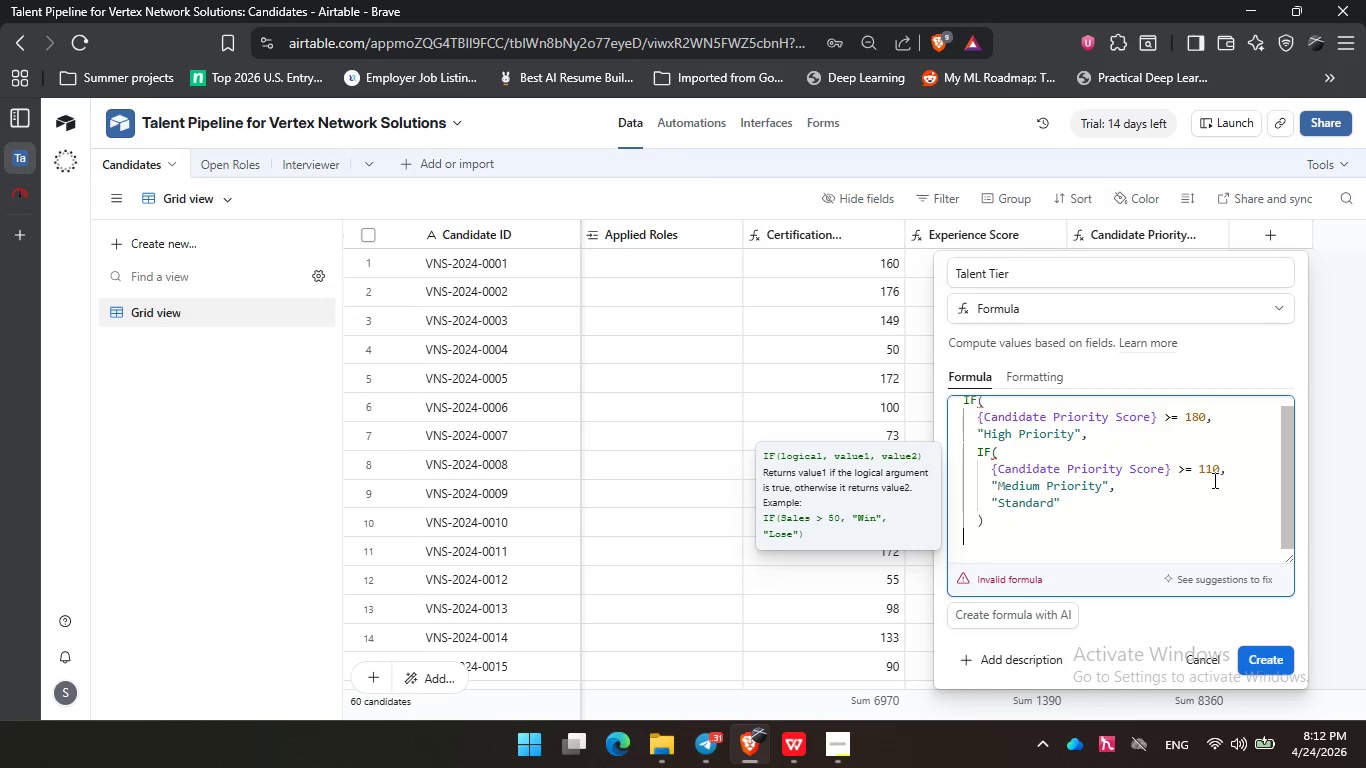 
key(Backspace)
 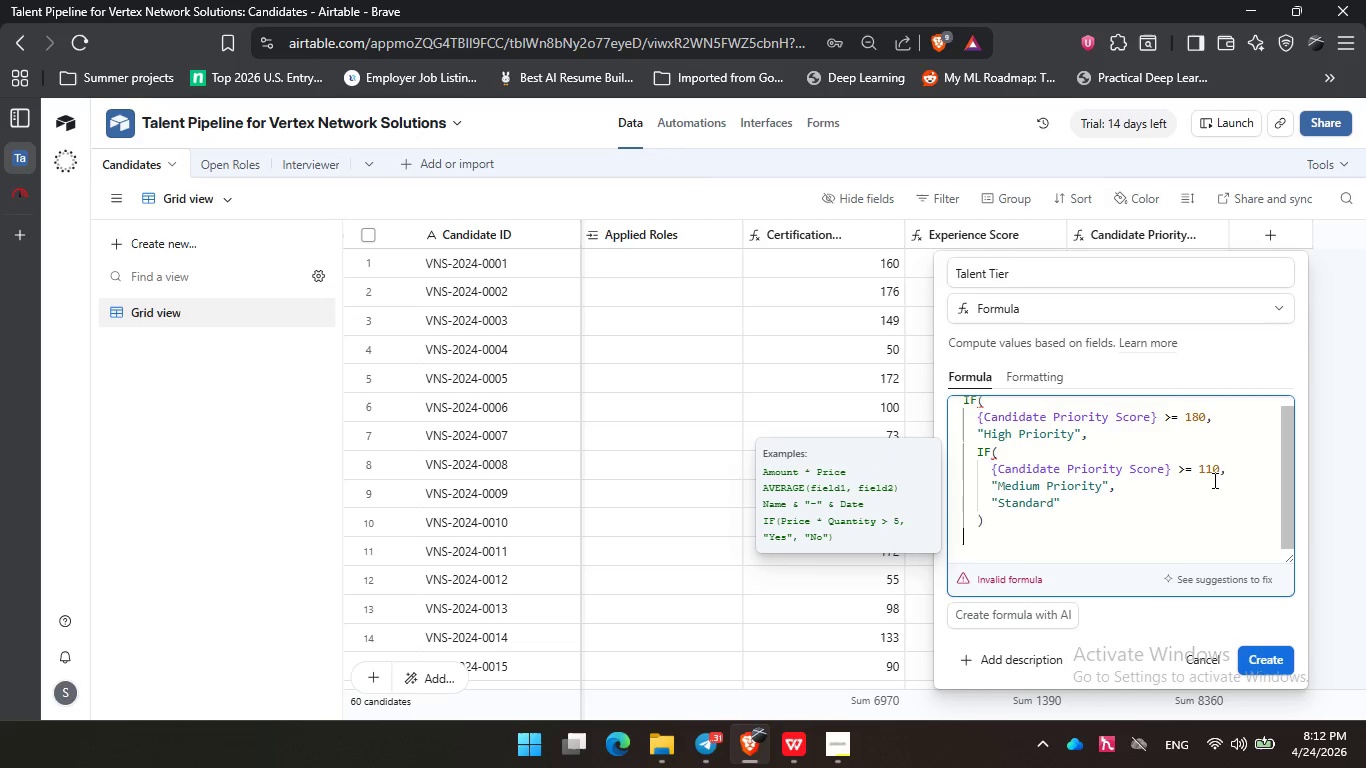 
key(Shift+0)
 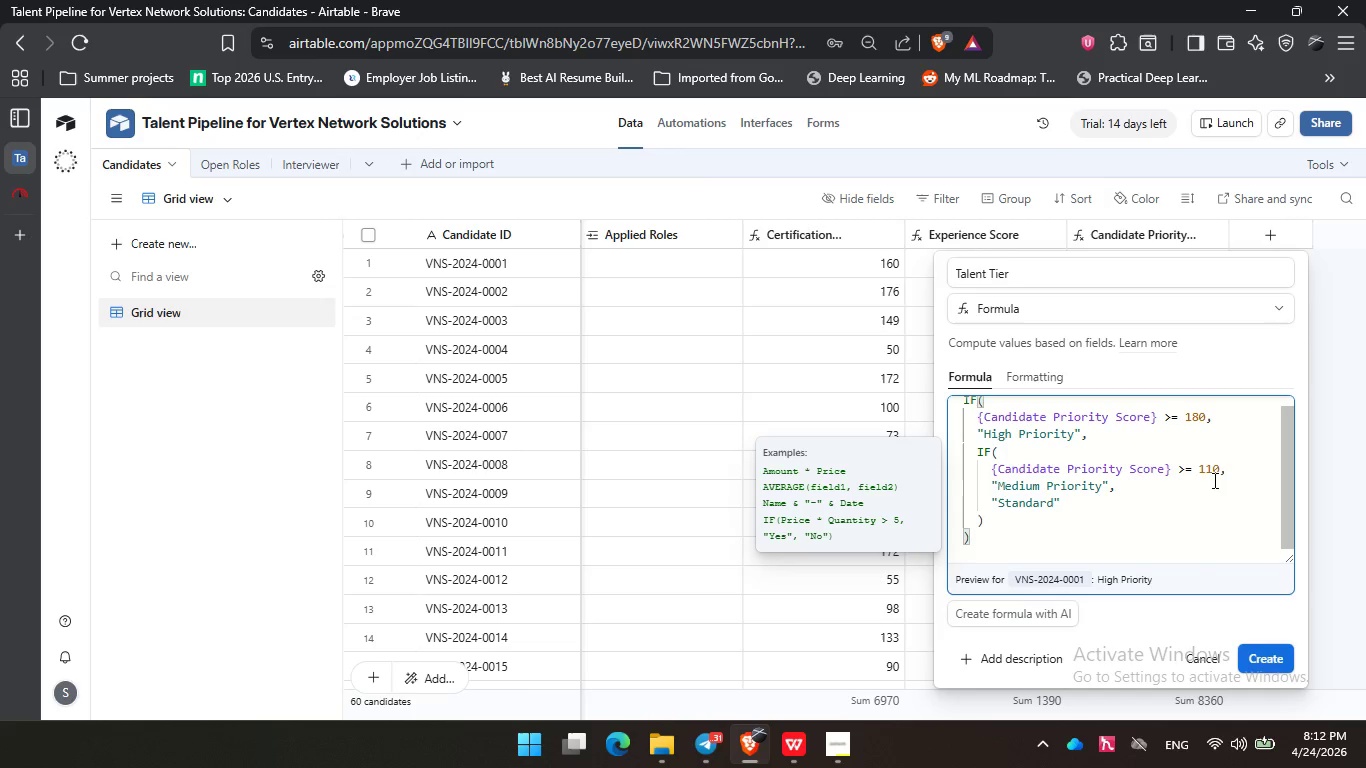 
left_click([1271, 667])
 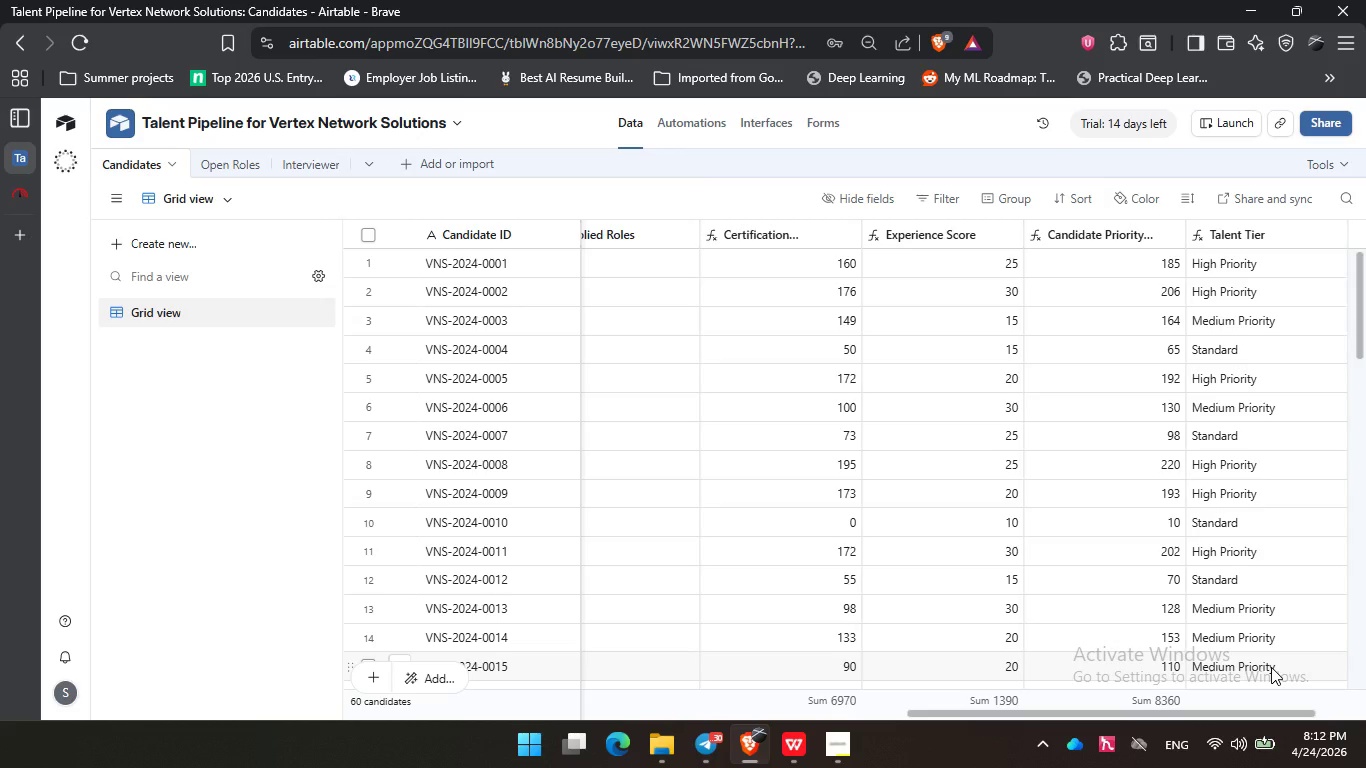 
wait(27.88)
 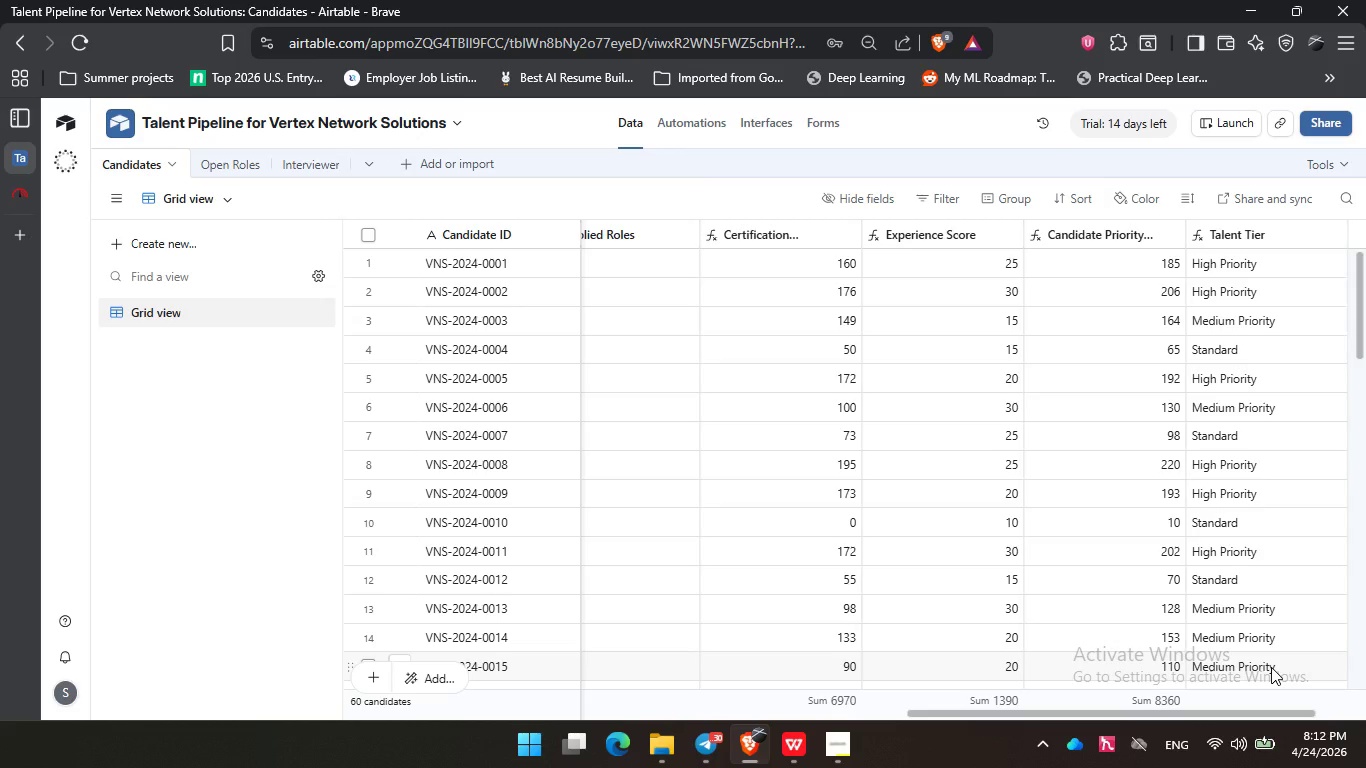 
left_click([243, 174])
 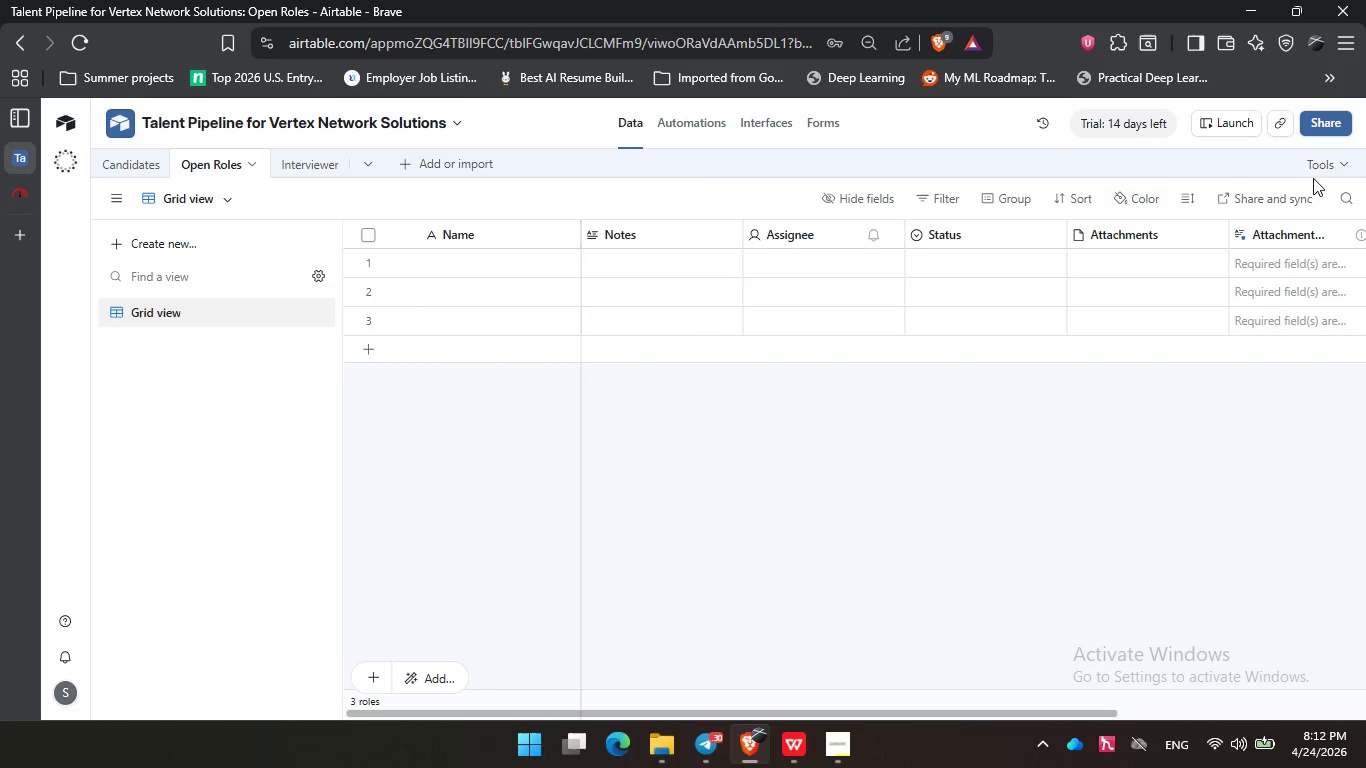 
left_click([1315, 158])
 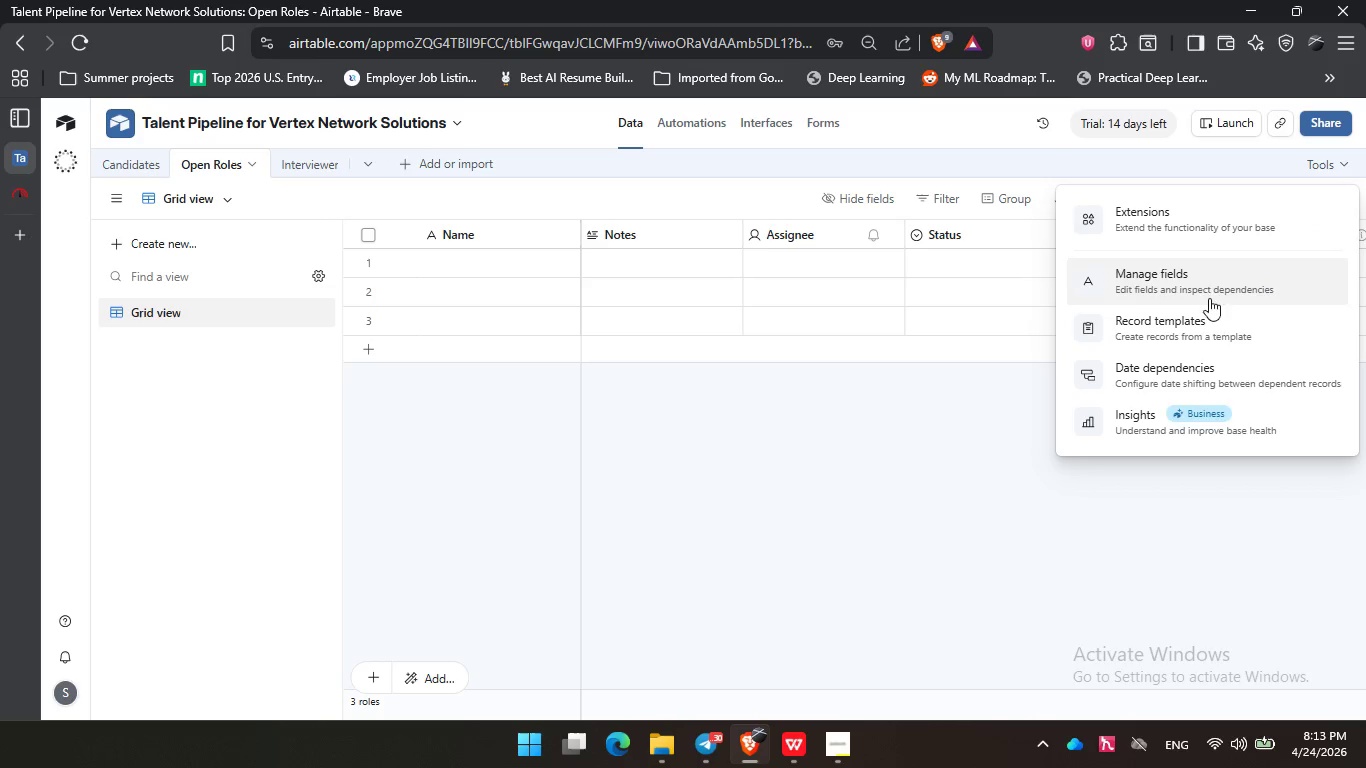 
left_click([1208, 284])
 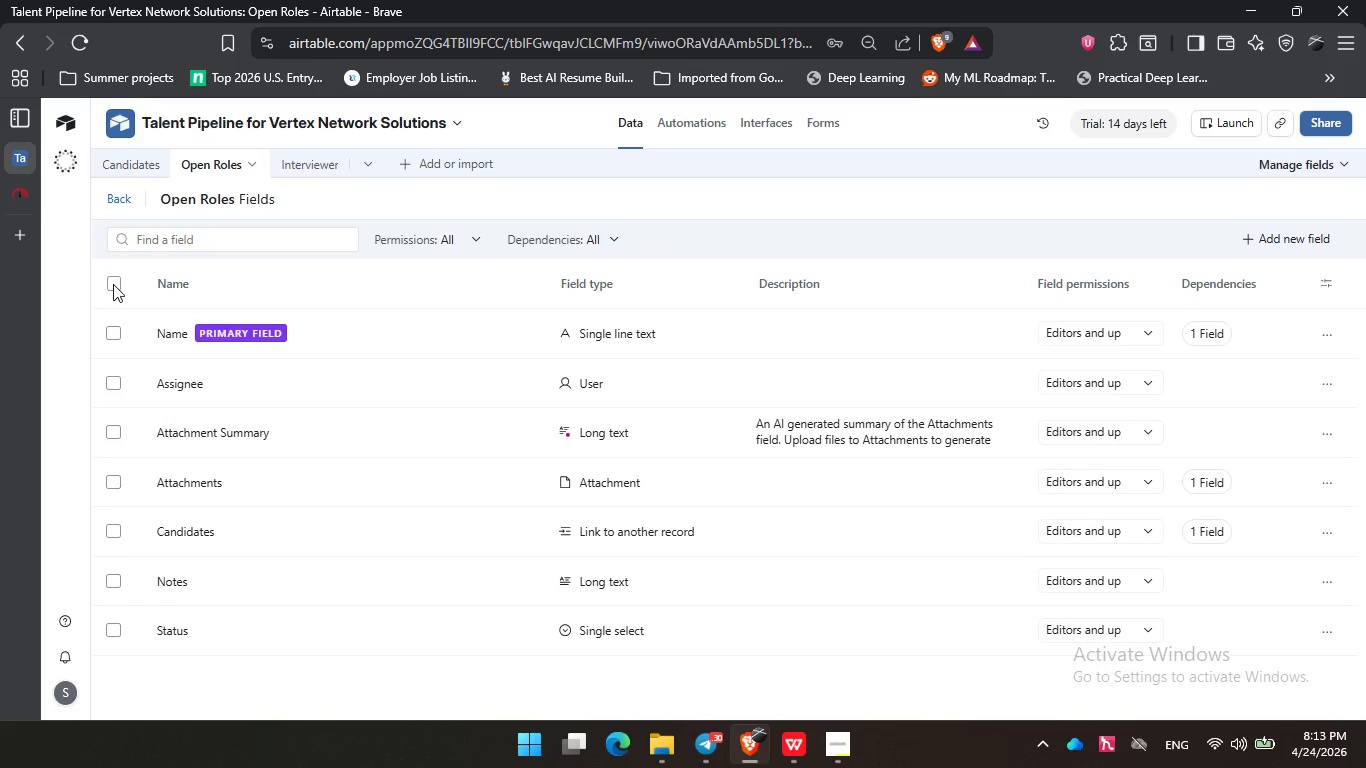 
double_click([116, 333])
 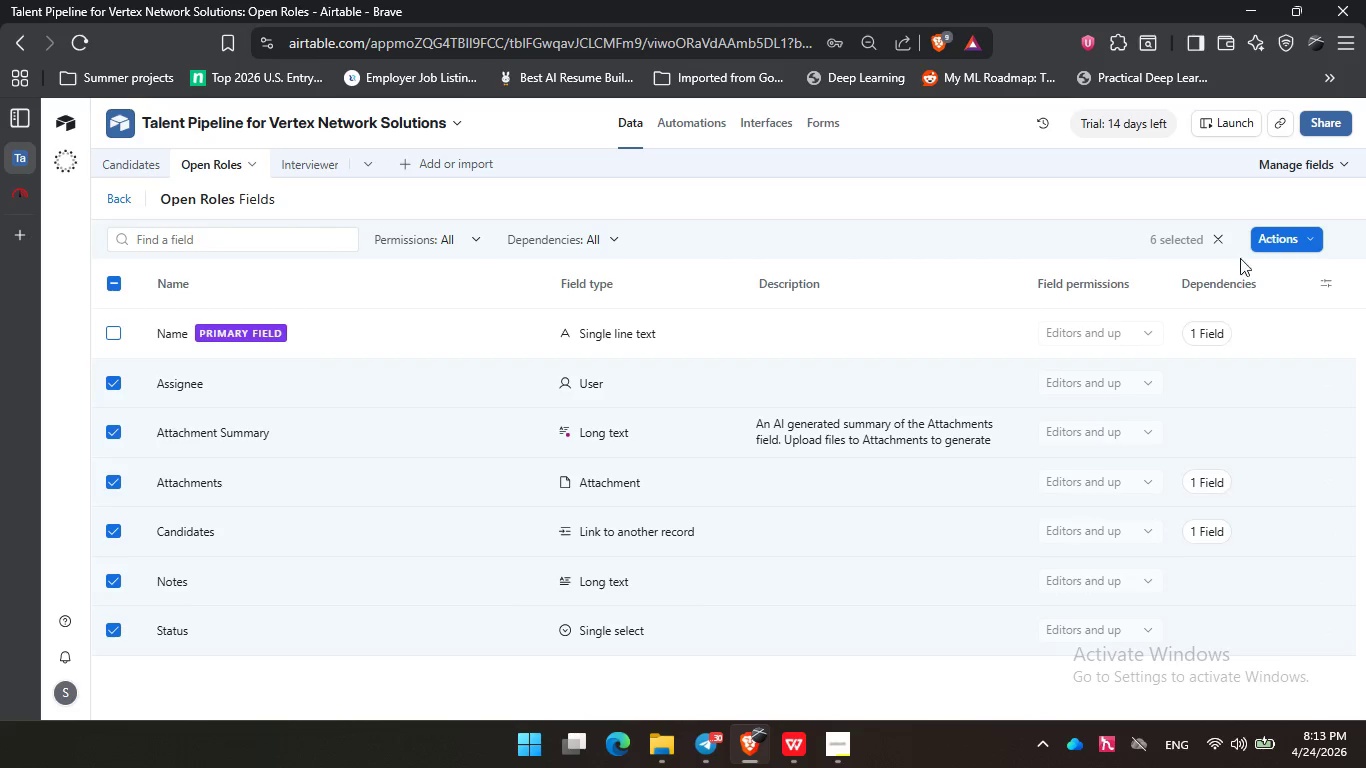 
left_click([1273, 238])
 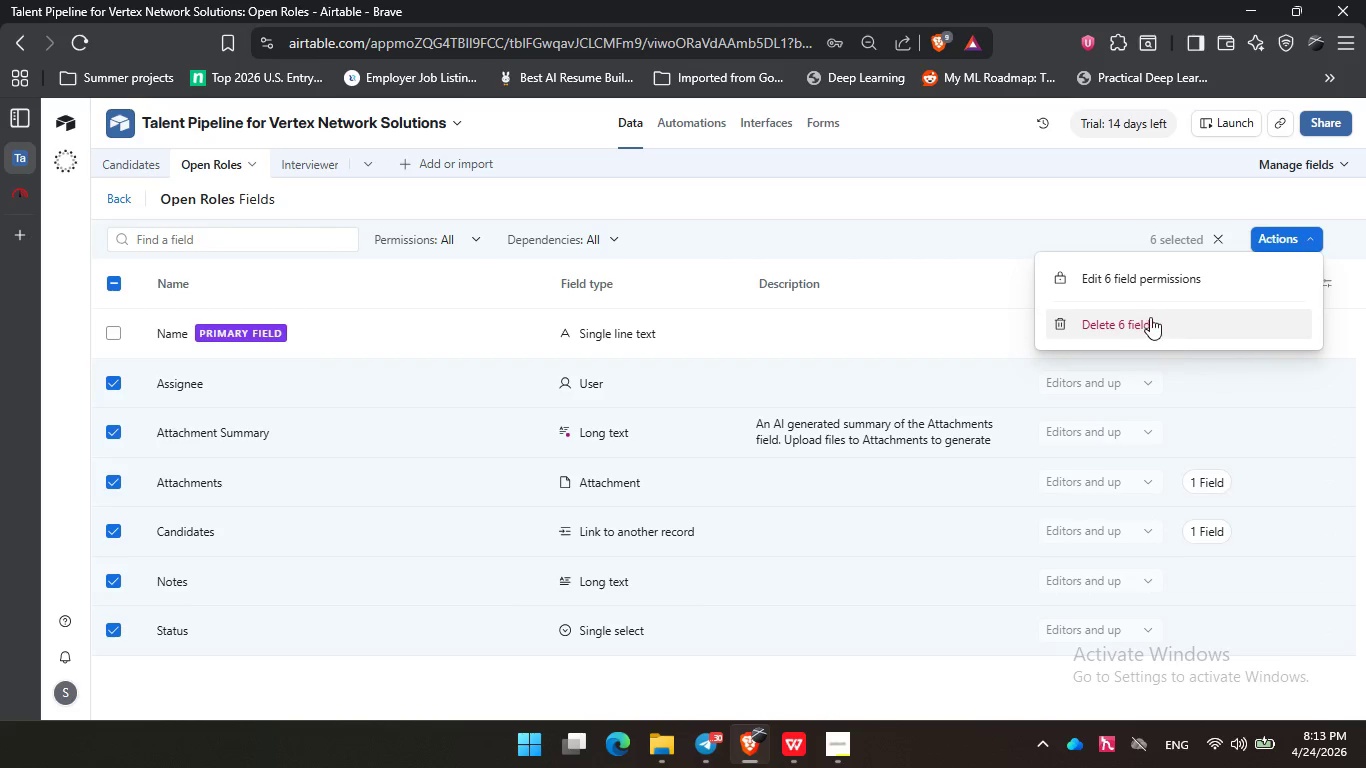 
left_click([1150, 317])
 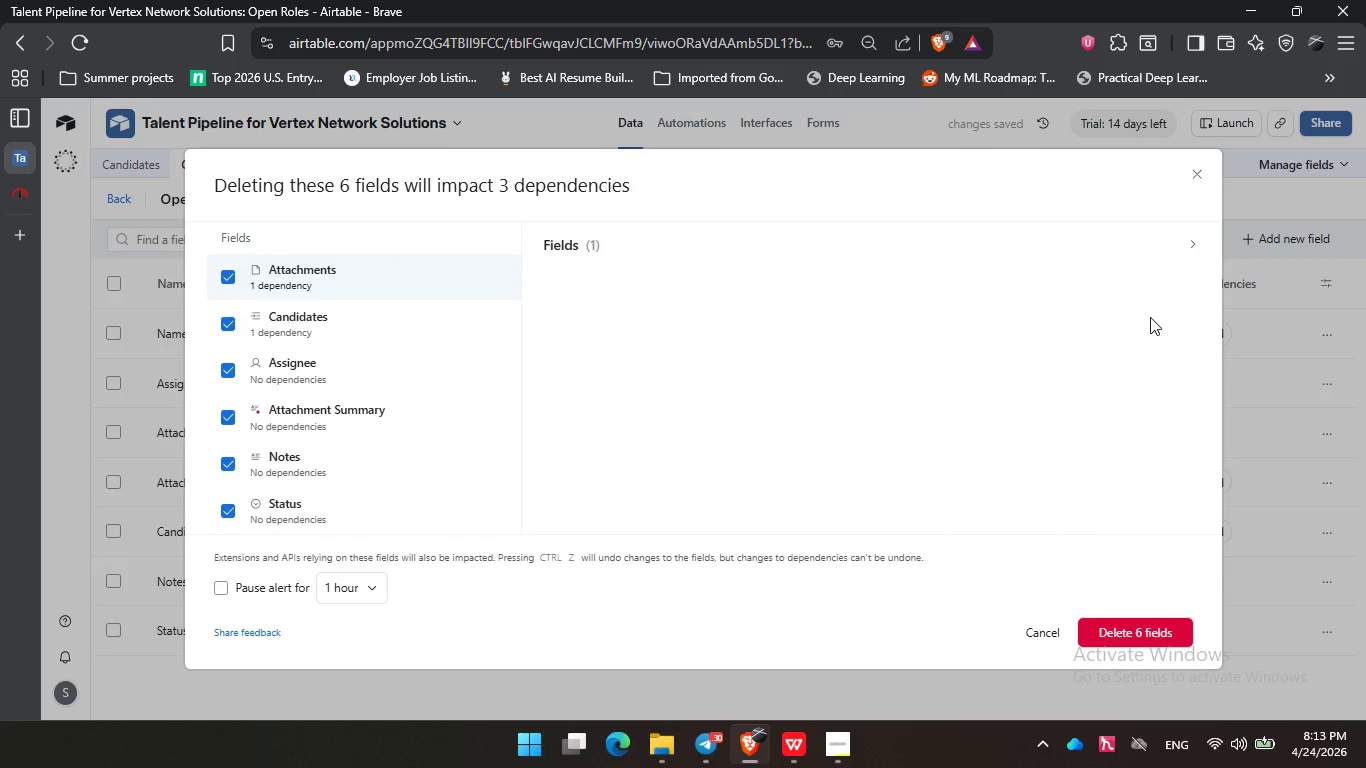 
left_click([1167, 636])
 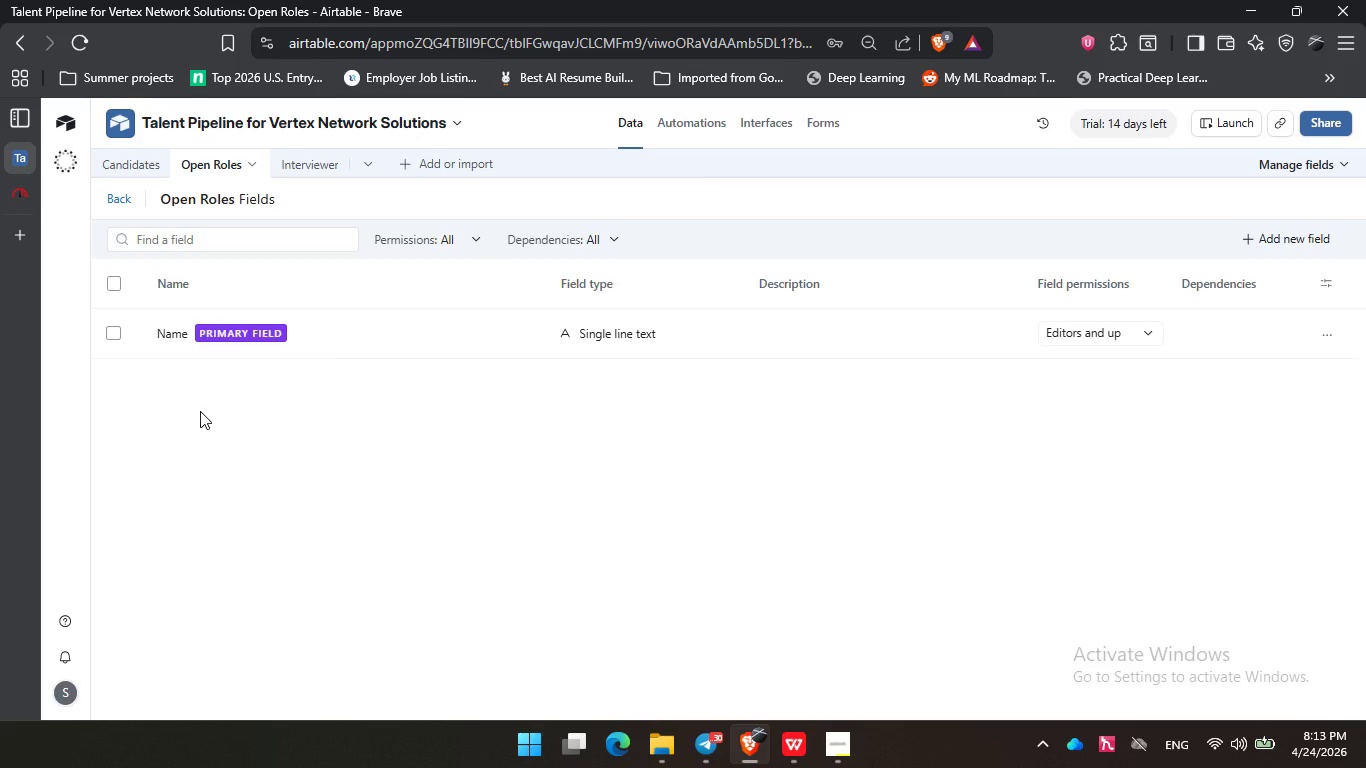 
wait(25.52)
 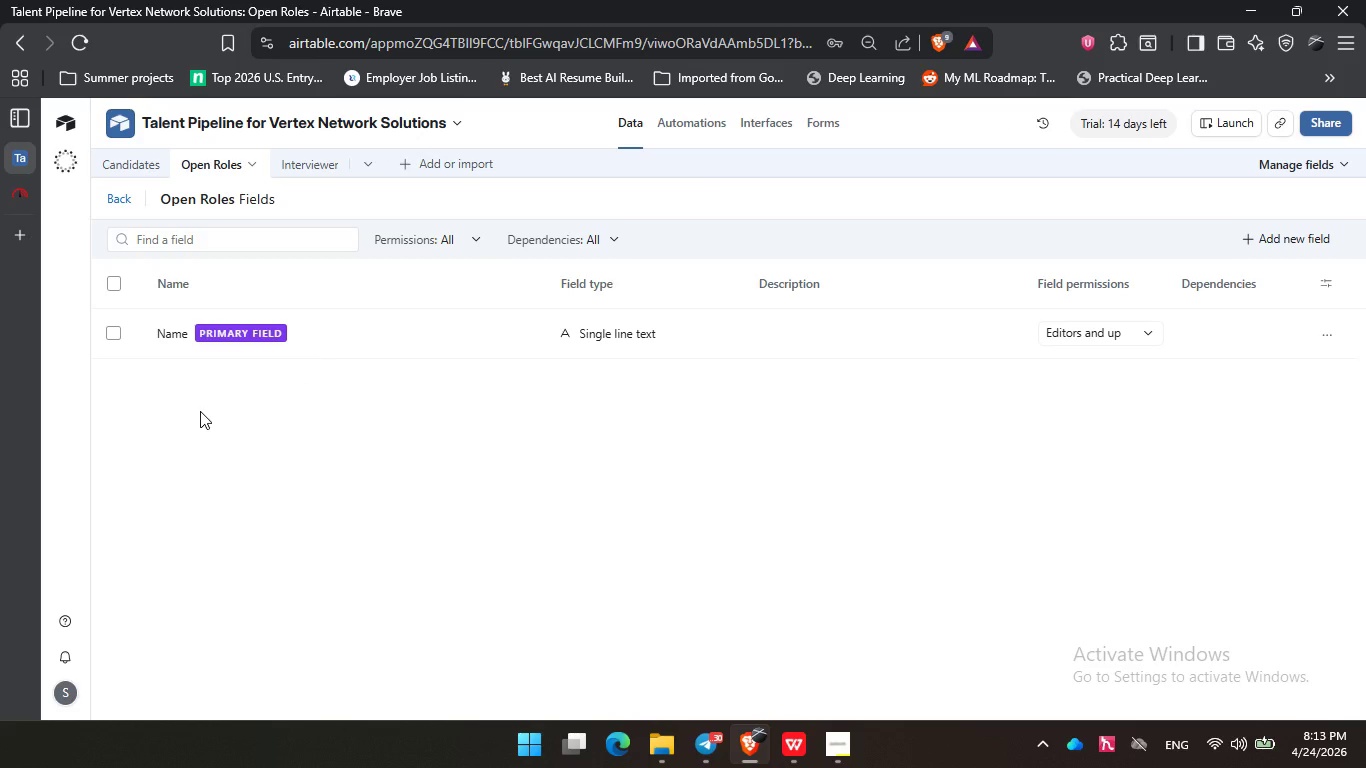 
left_click([125, 155])
 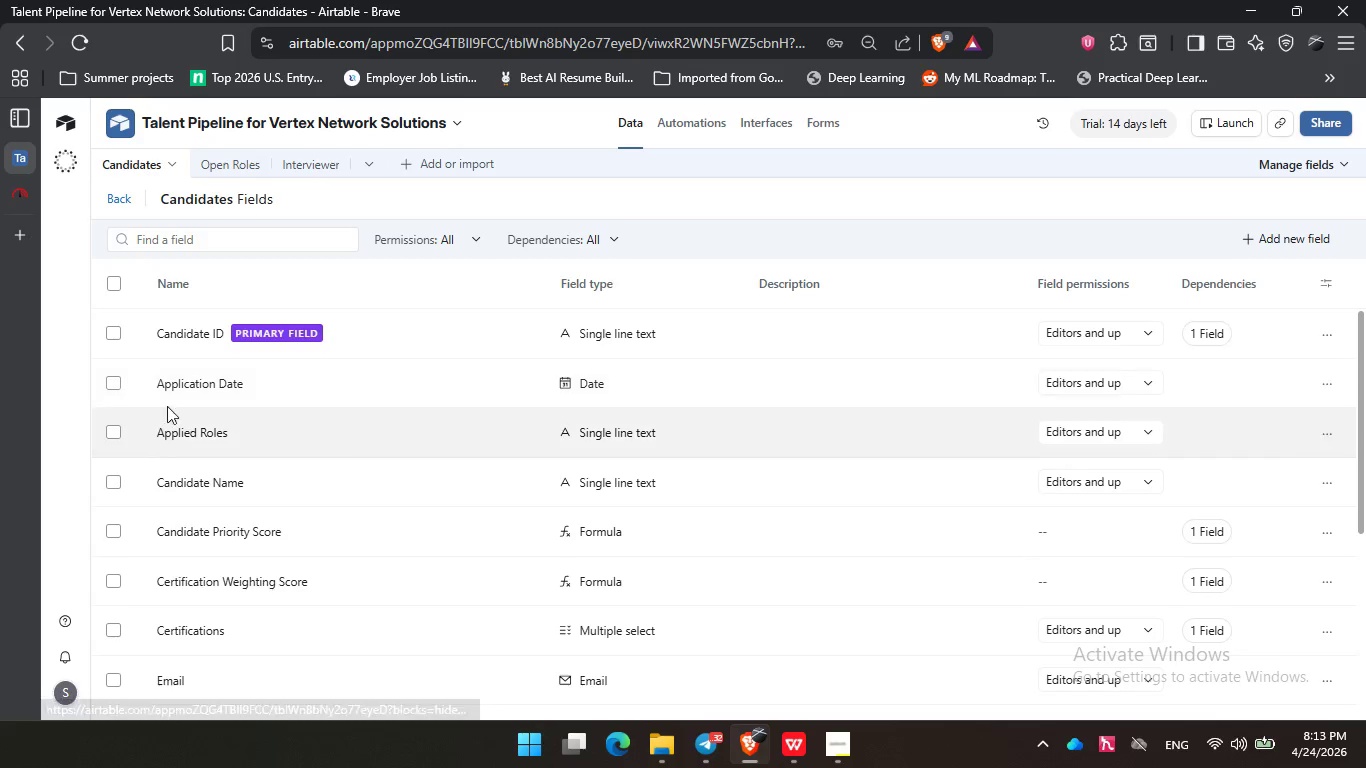 
scroll: coordinate [360, 506], scroll_direction: down, amount: 7.0
 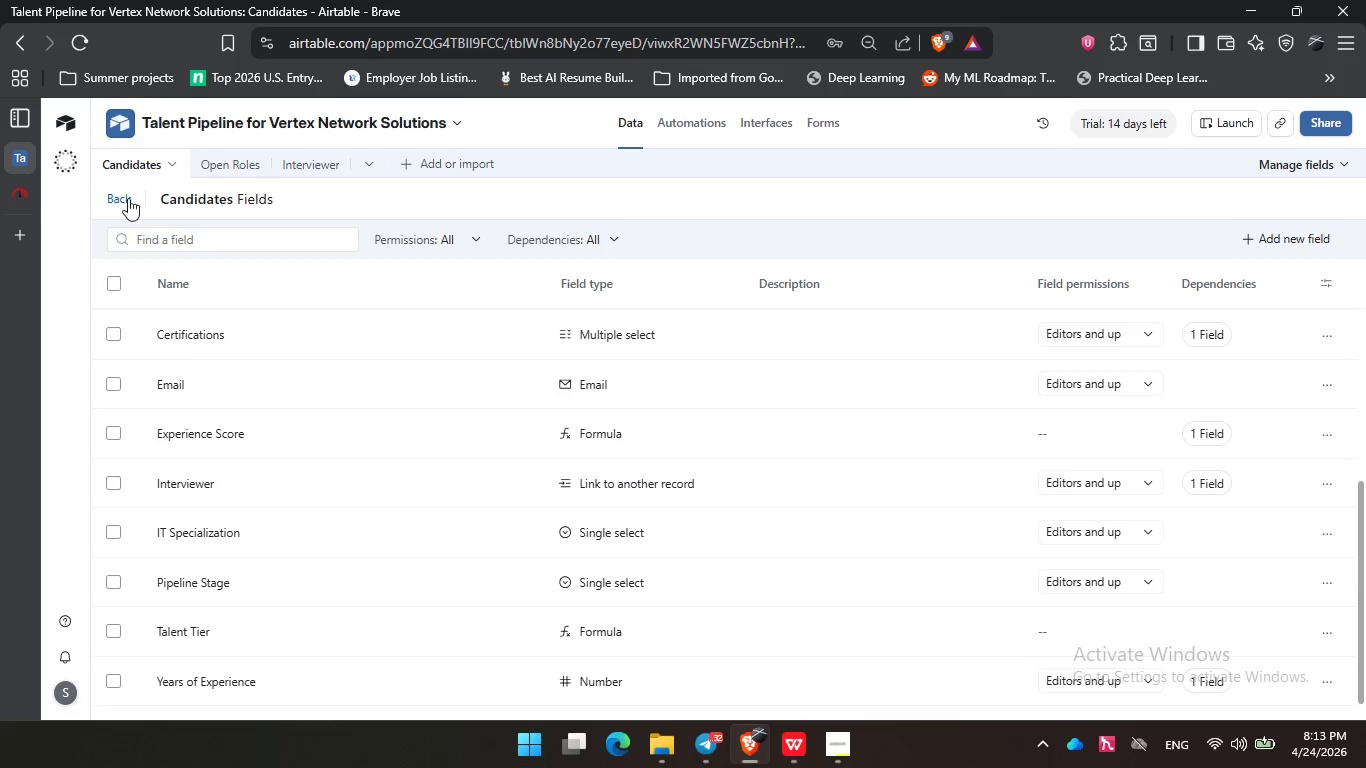 
left_click([122, 194])
 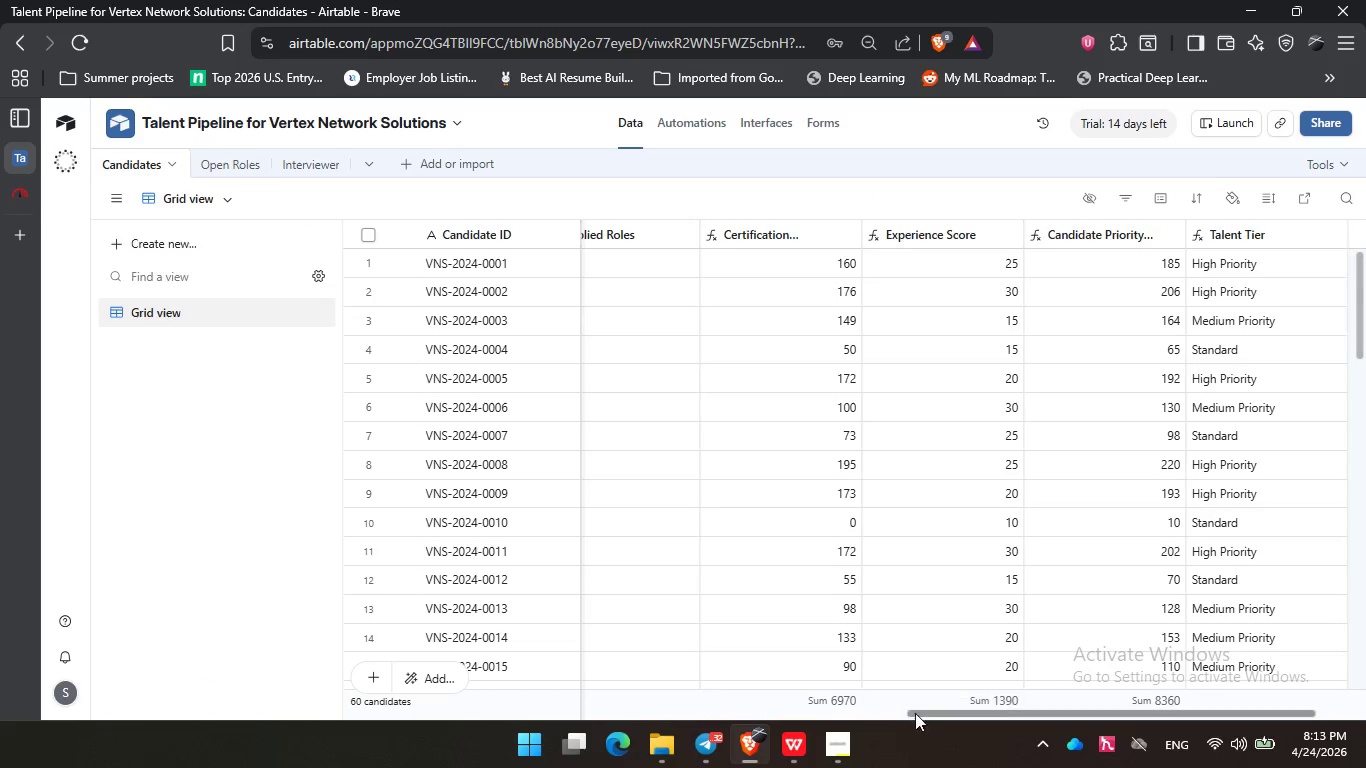 
left_click_drag(start_coordinate=[930, 713], to_coordinate=[781, 699])
 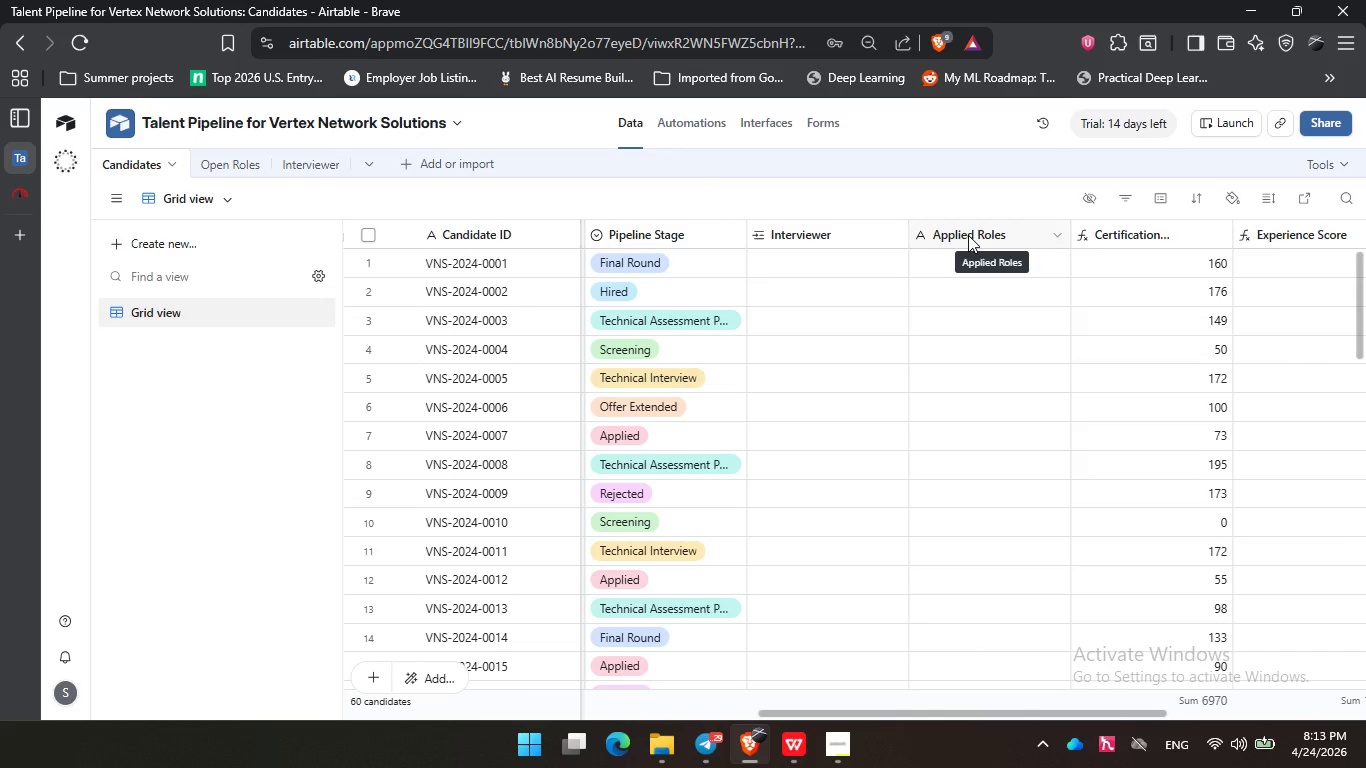 
left_click([968, 235])
 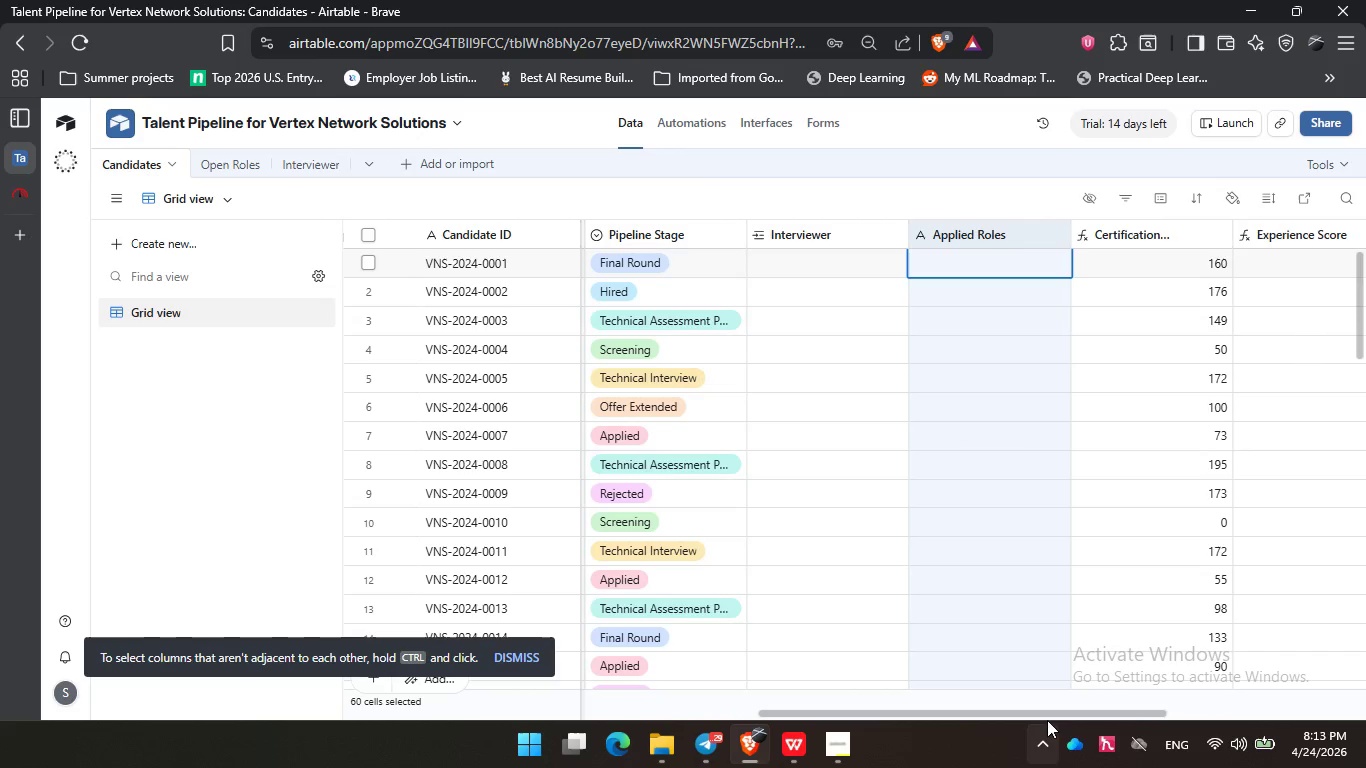 
left_click_drag(start_coordinate=[1046, 711], to_coordinate=[758, 687])
 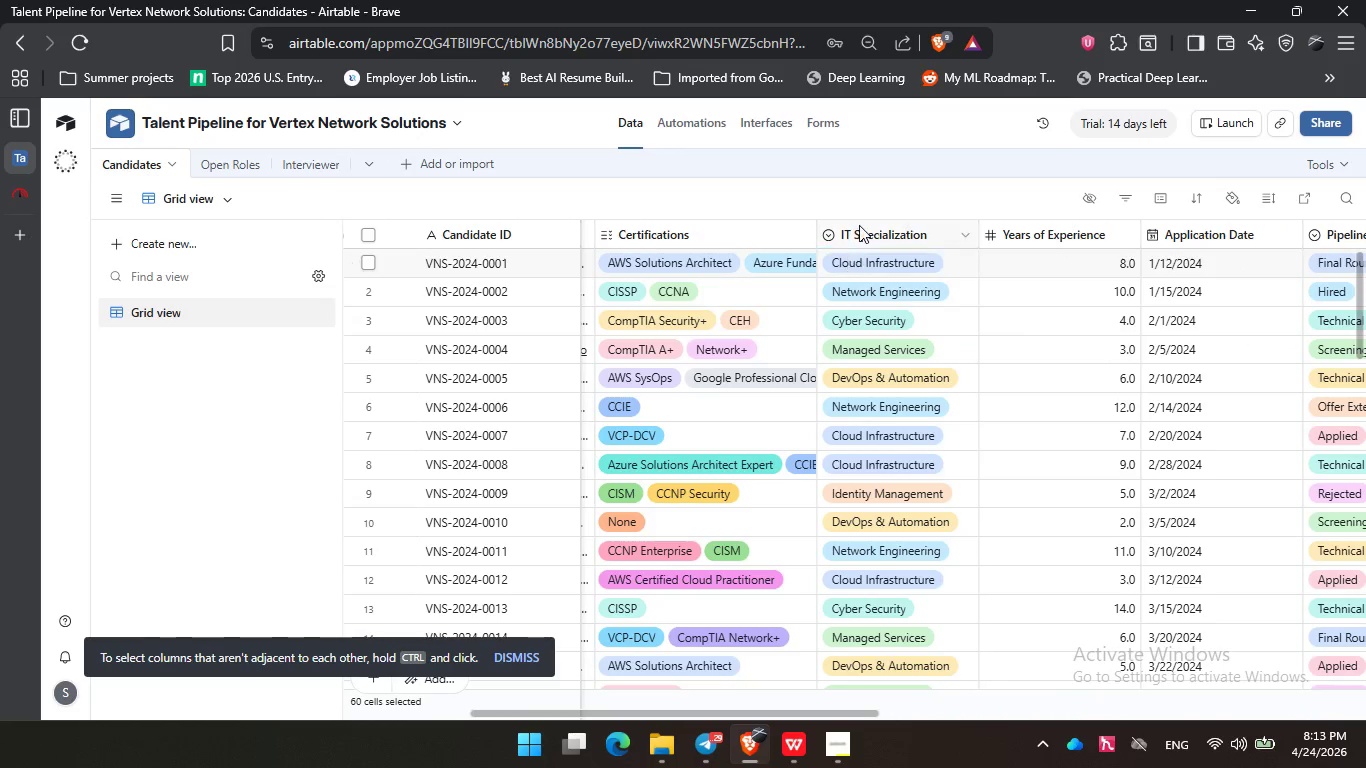 
left_click([859, 225])
 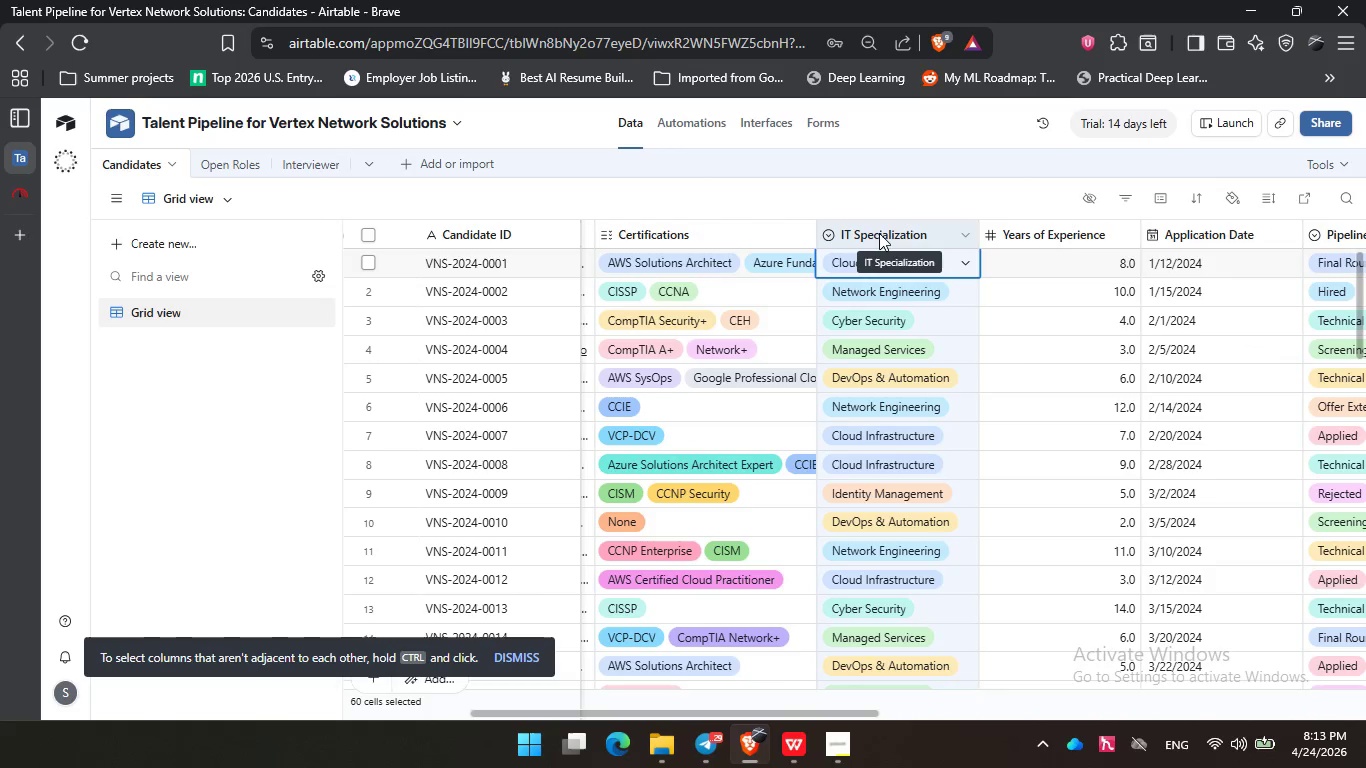 
left_click([879, 233])
 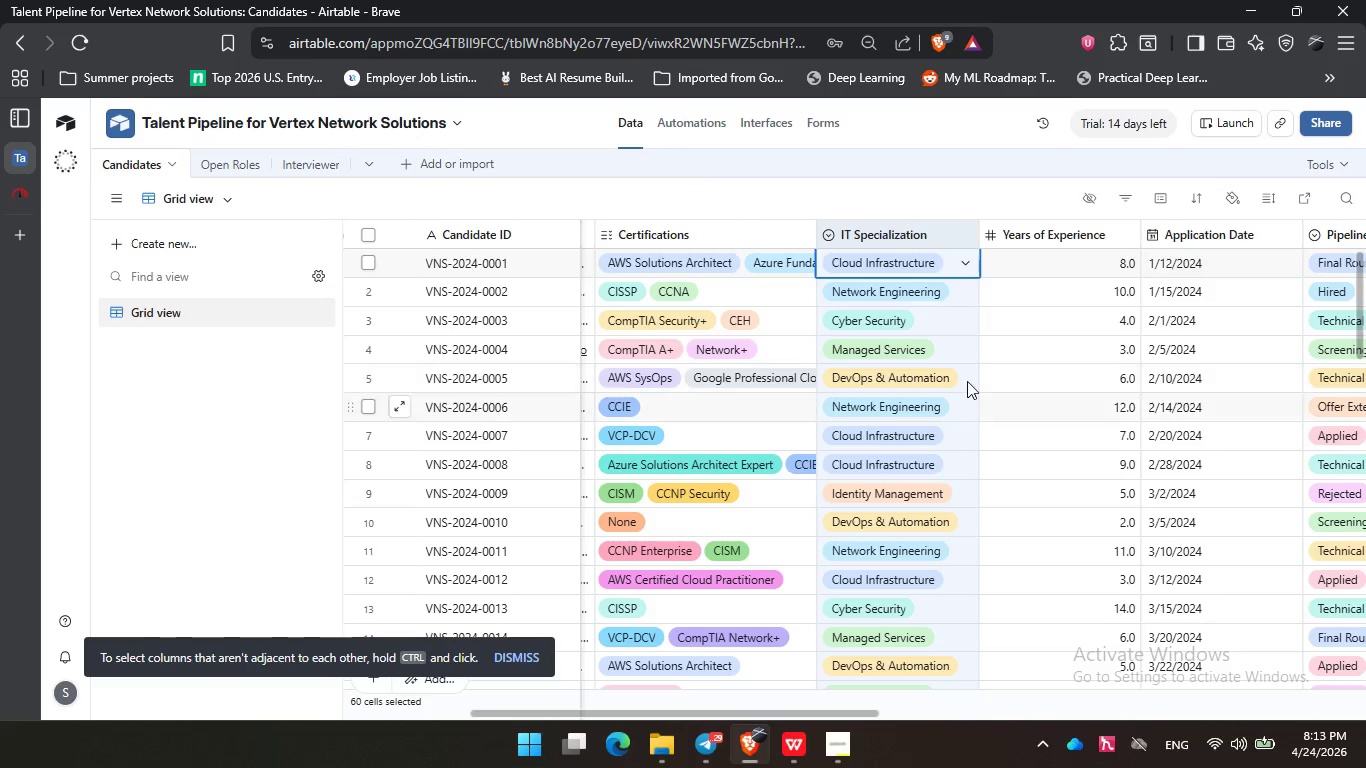 
left_click([892, 226])
 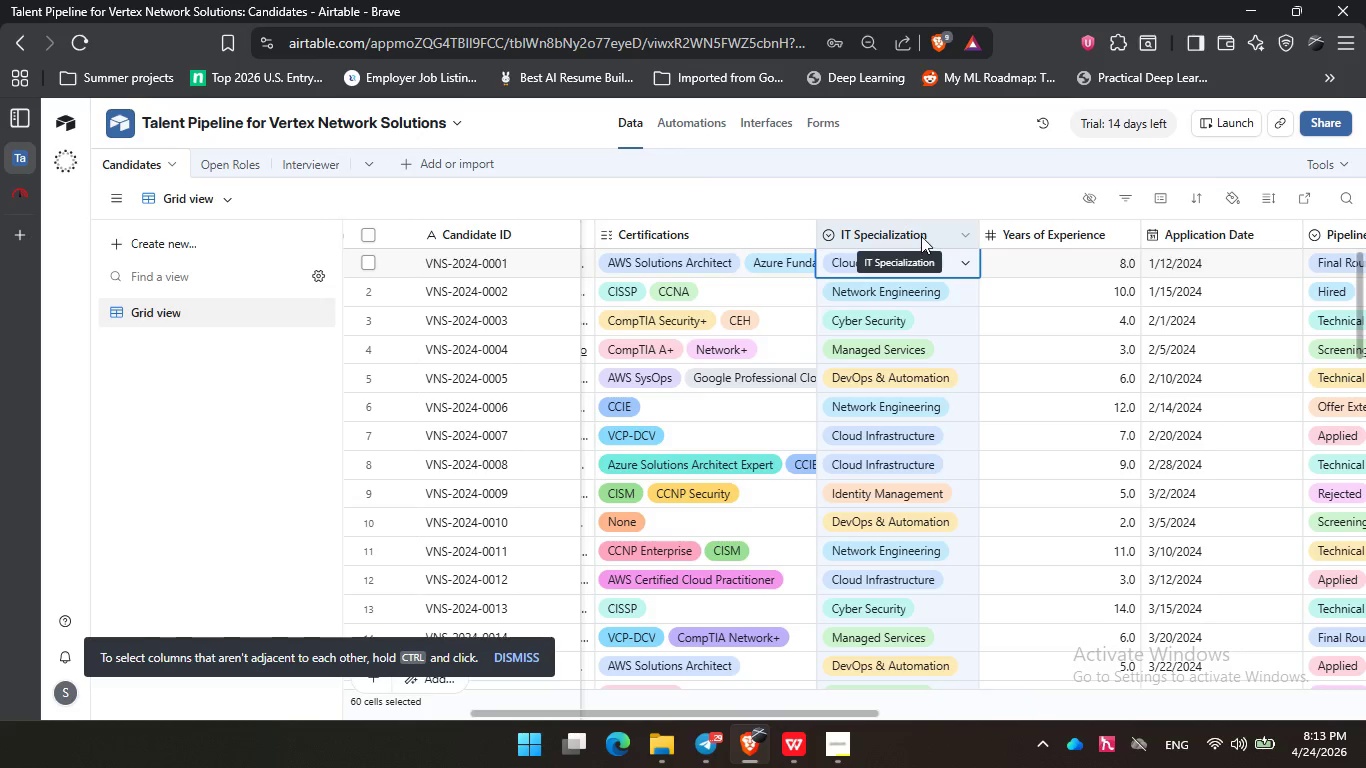 
double_click([921, 236])
 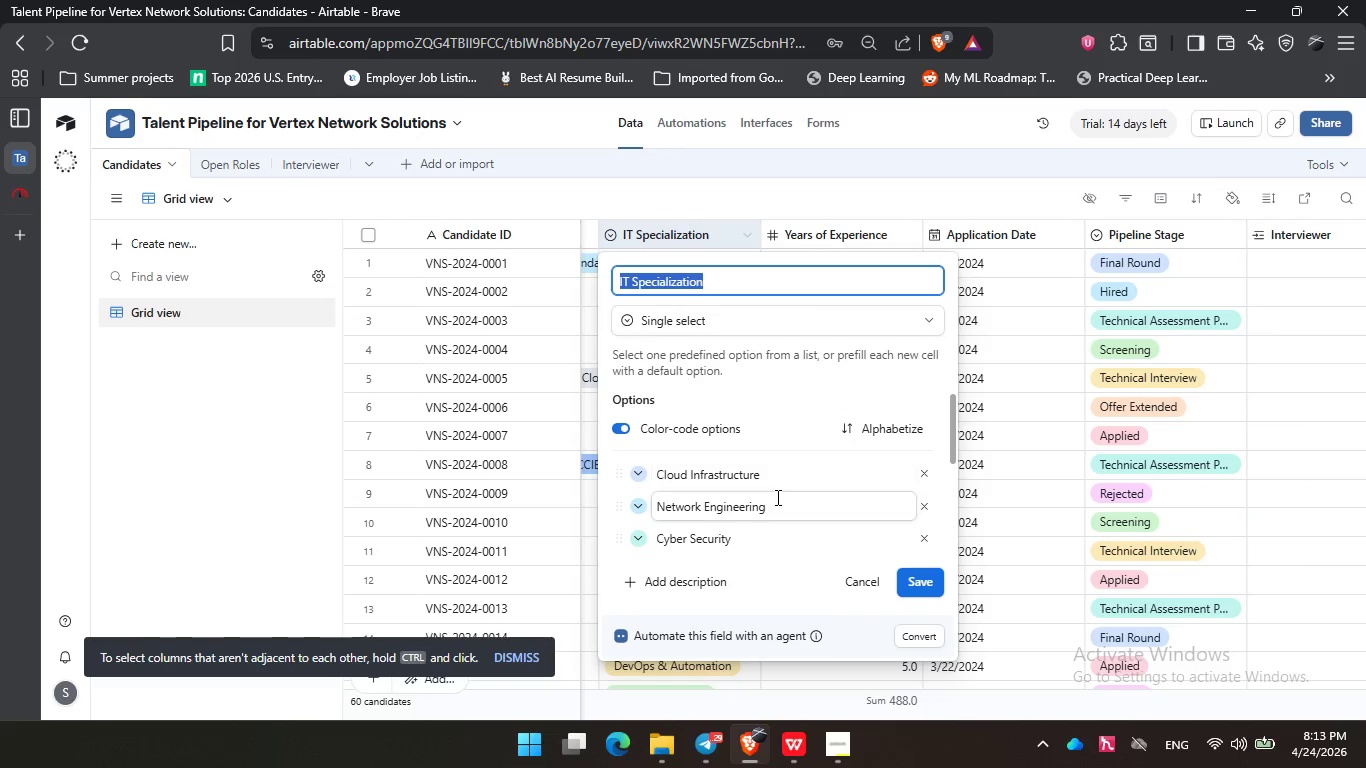 
scroll: coordinate [776, 496], scroll_direction: down, amount: 2.0
 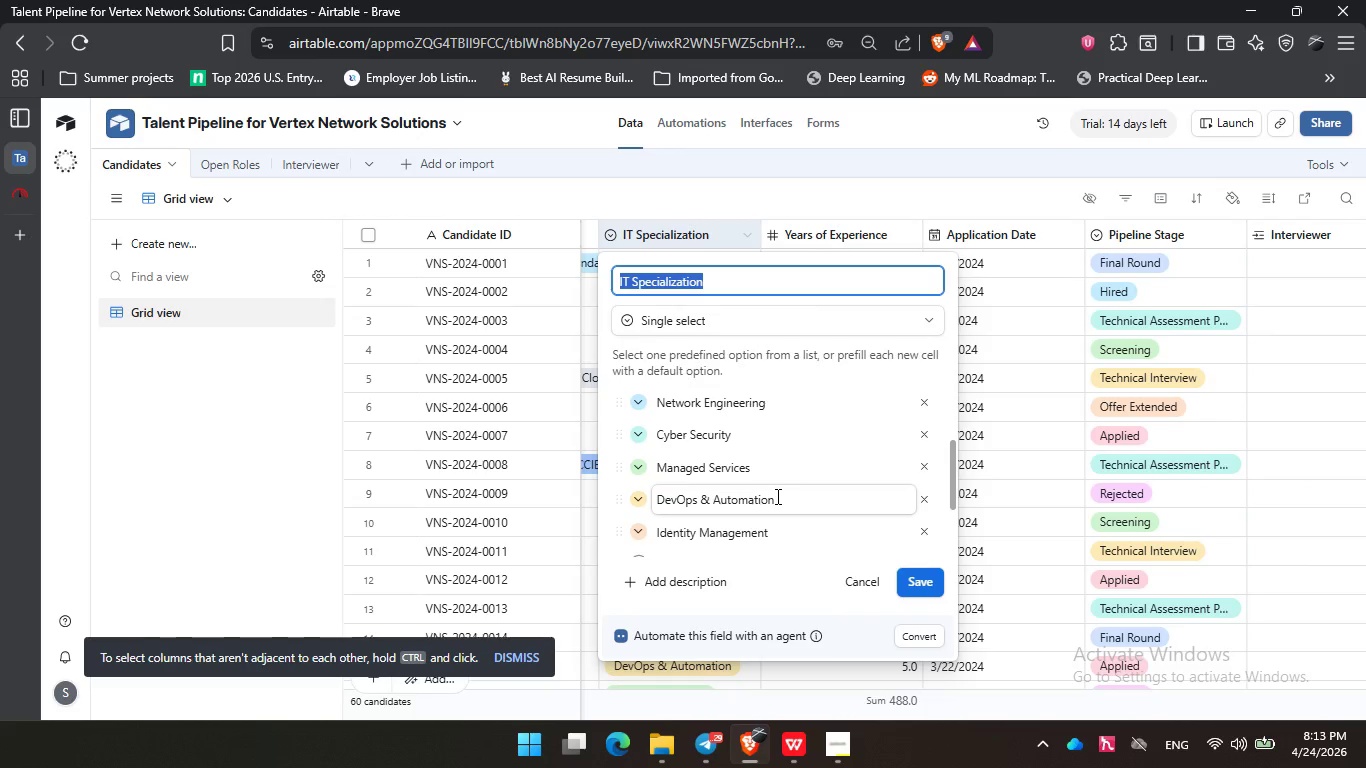 
scroll: coordinate [776, 496], scroll_direction: up, amount: 1.0
 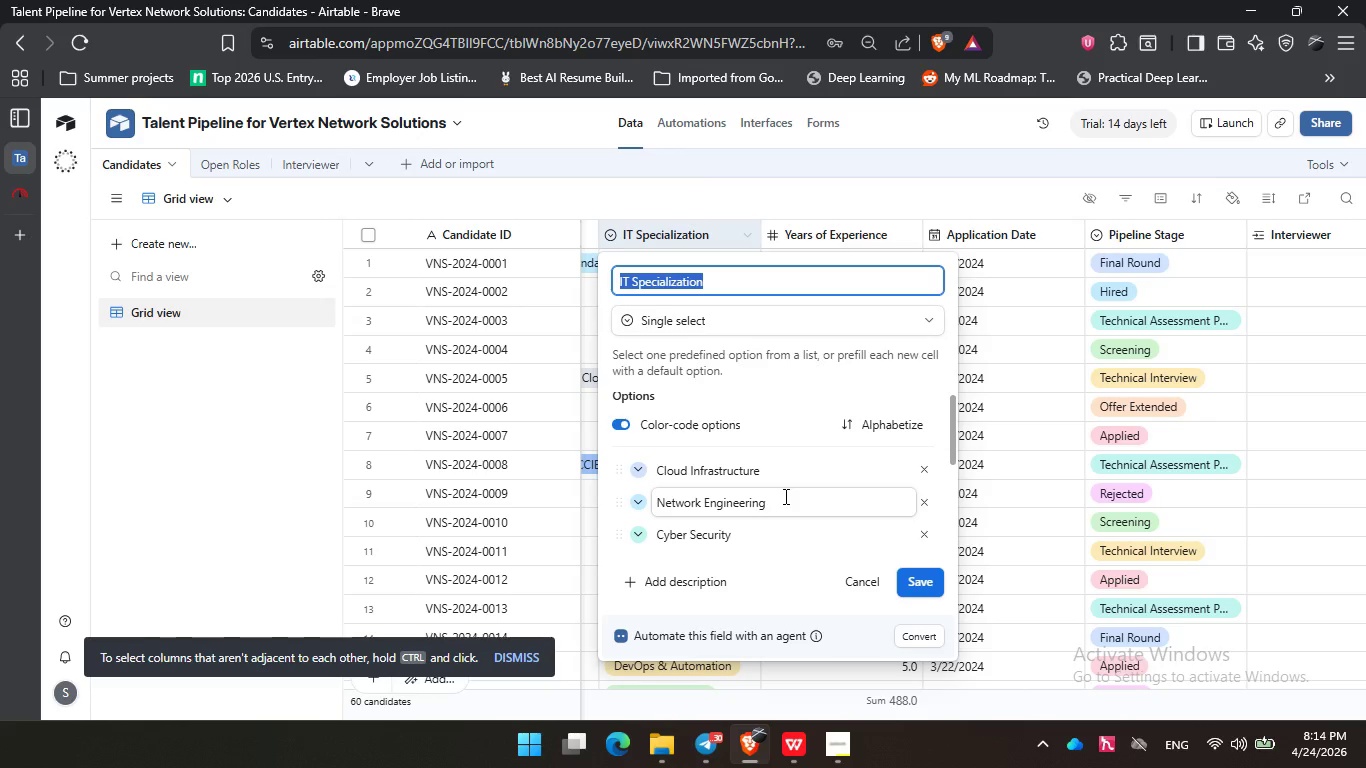 
wait(15.07)
 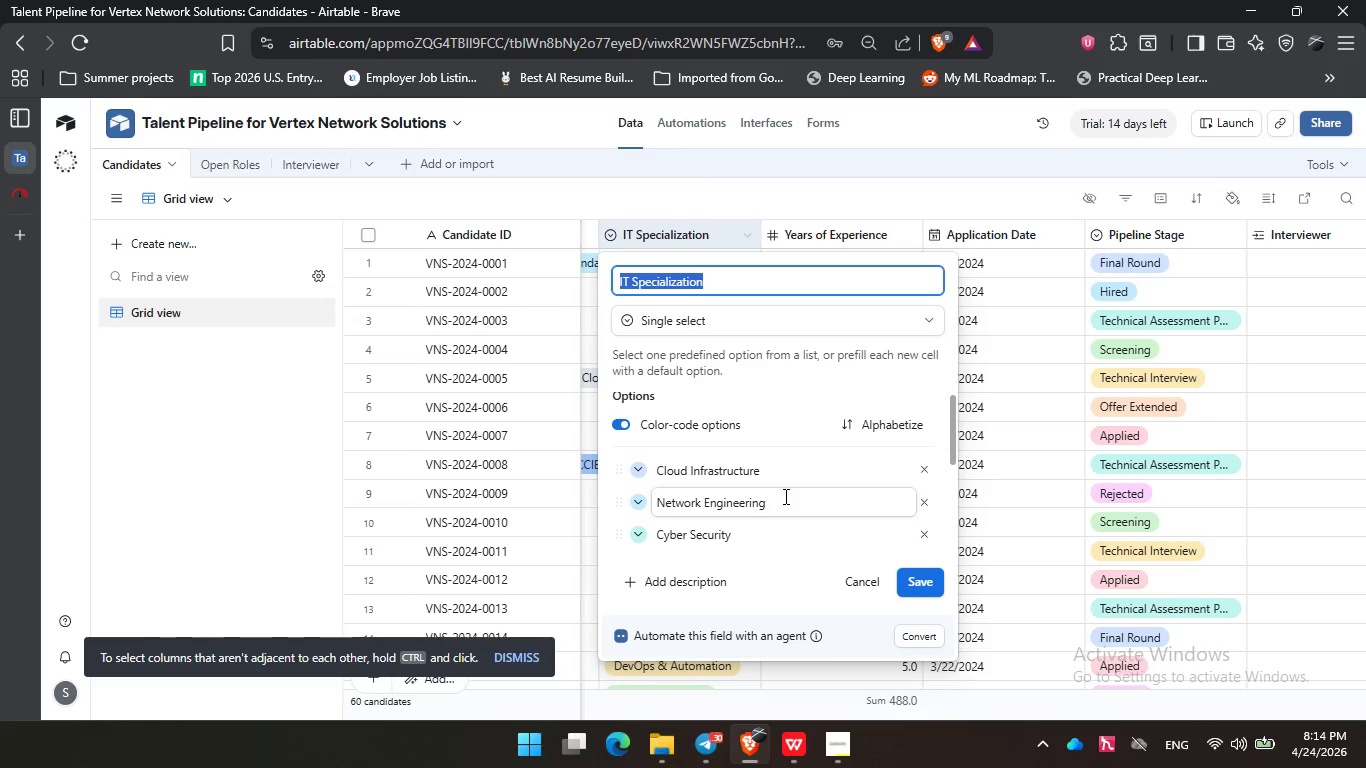 
scroll: coordinate [782, 490], scroll_direction: down, amount: 1.0
 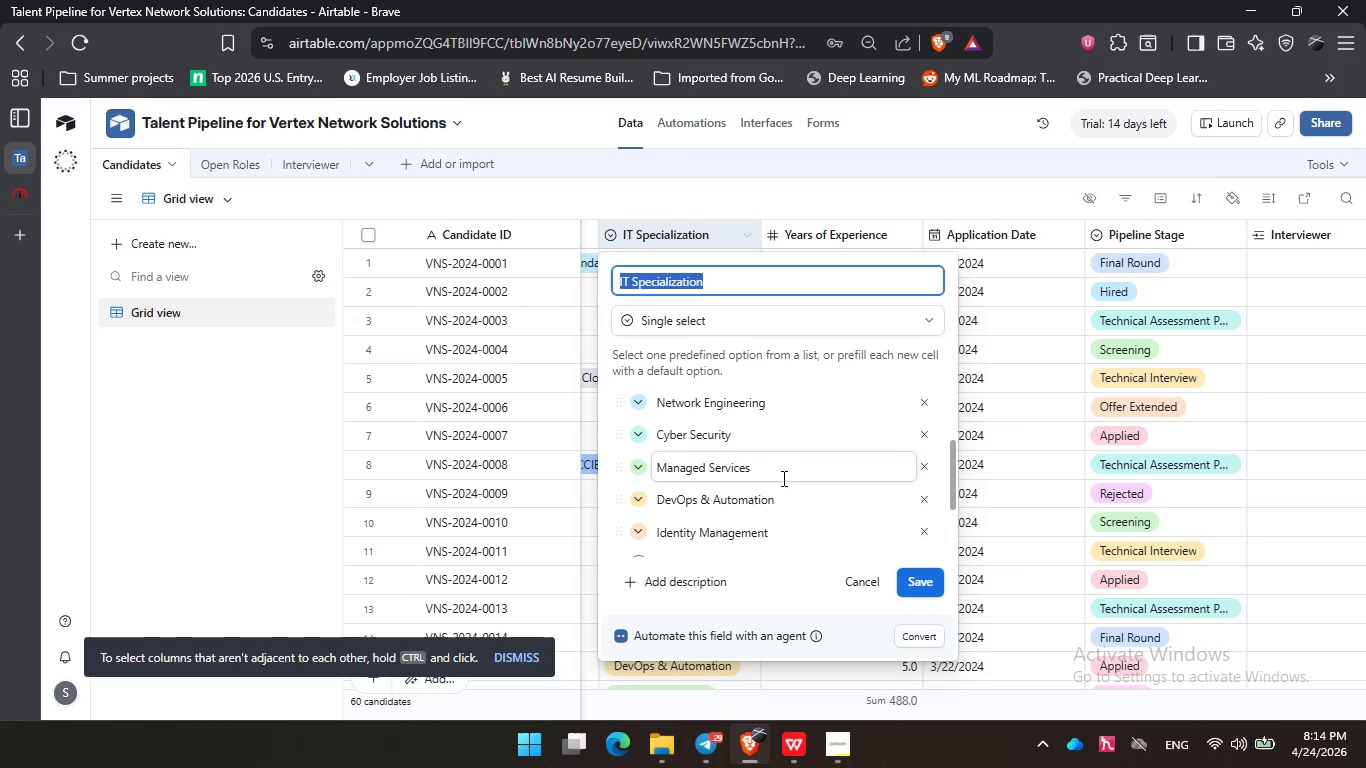 
wait(12.0)
 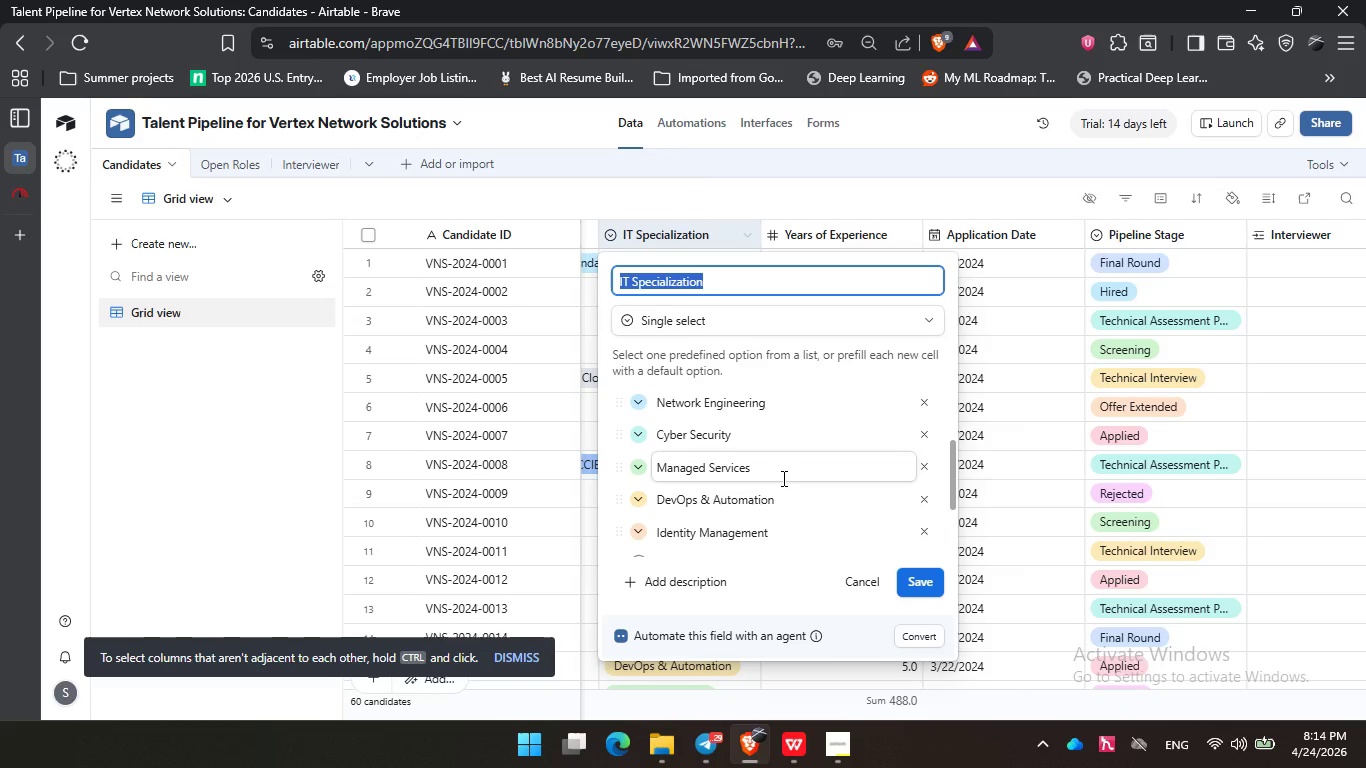 
scroll: coordinate [786, 477], scroll_direction: down, amount: 1.0
 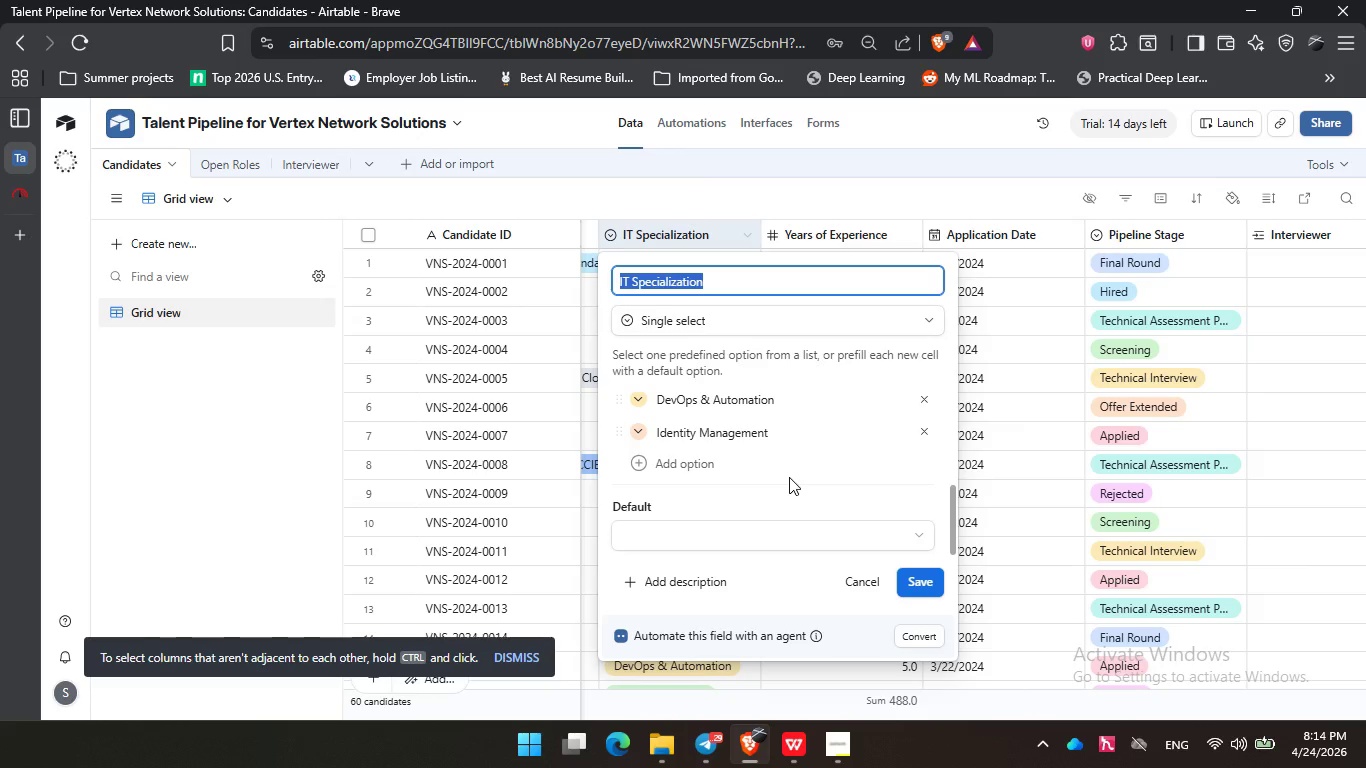 
wait(7.08)
 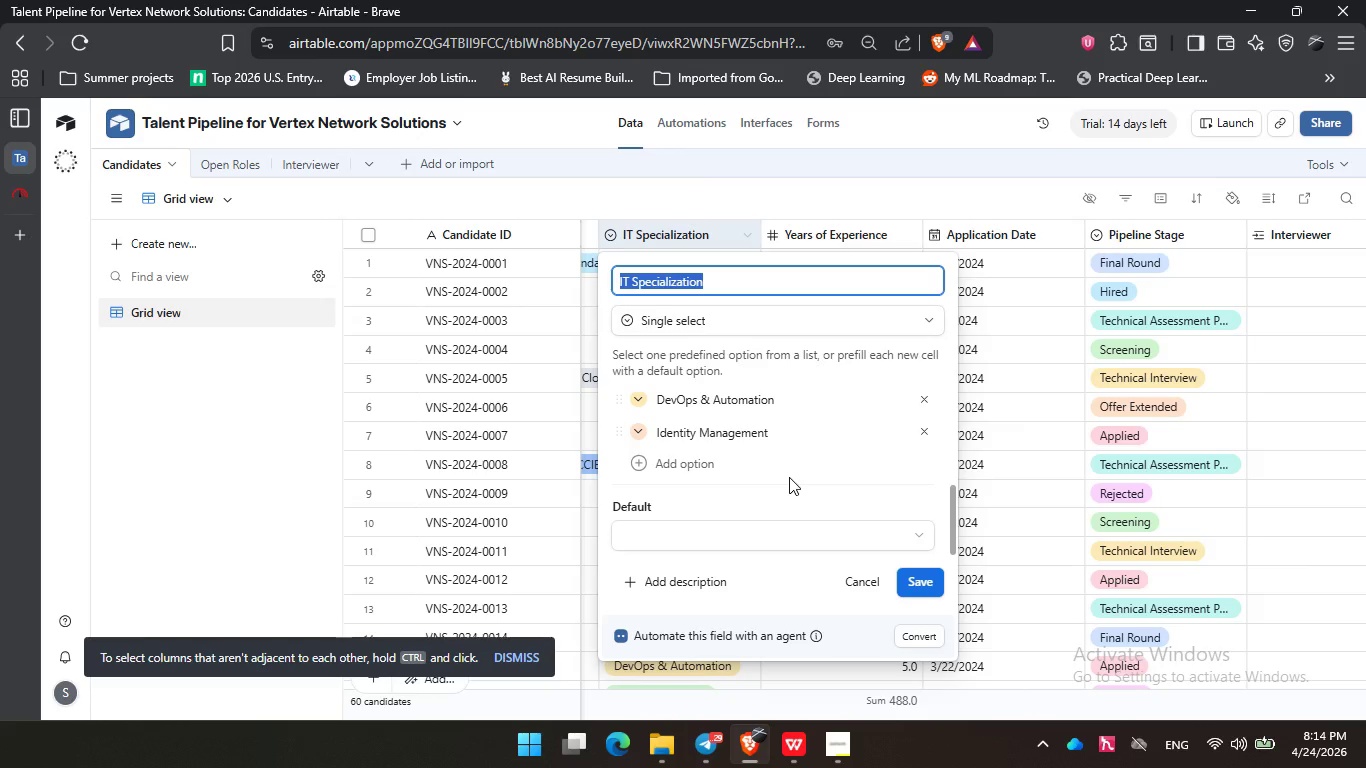 
left_click([615, 183])
 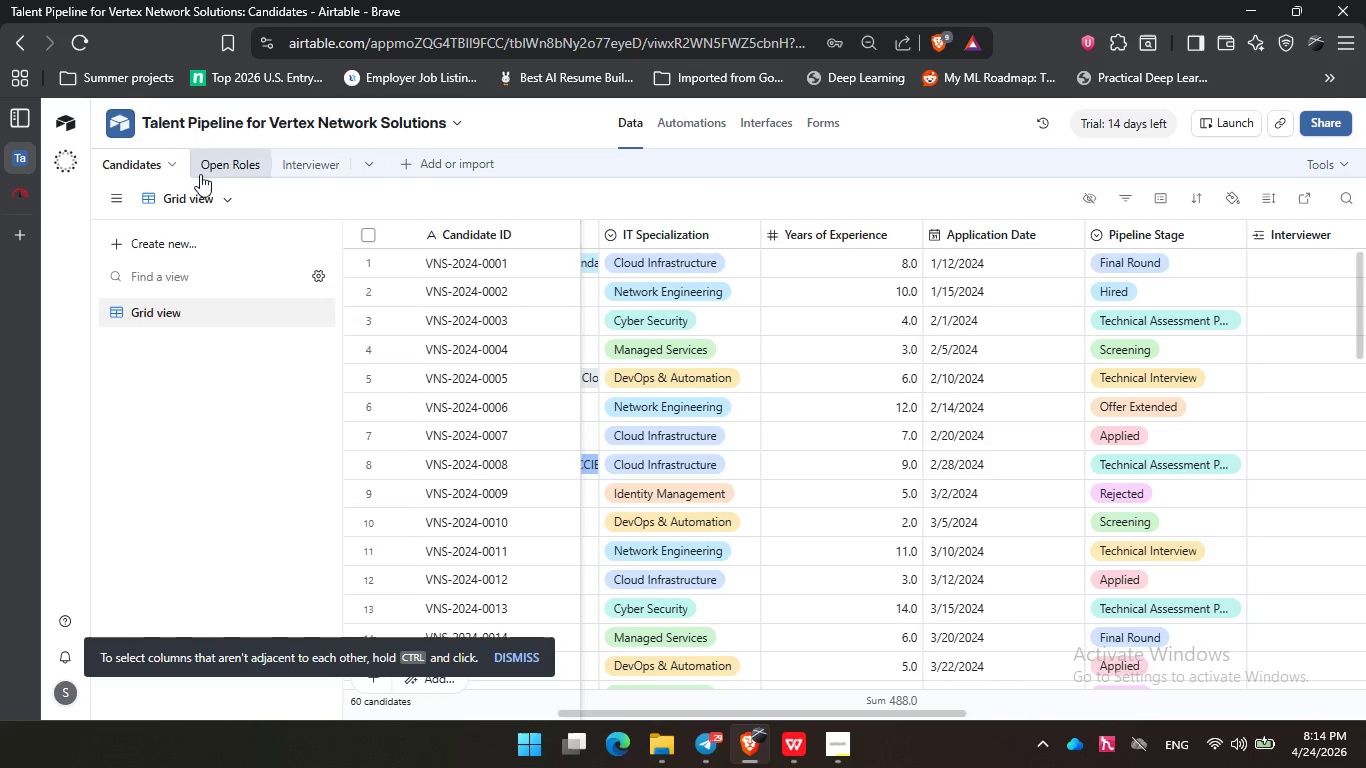 
left_click([219, 162])
 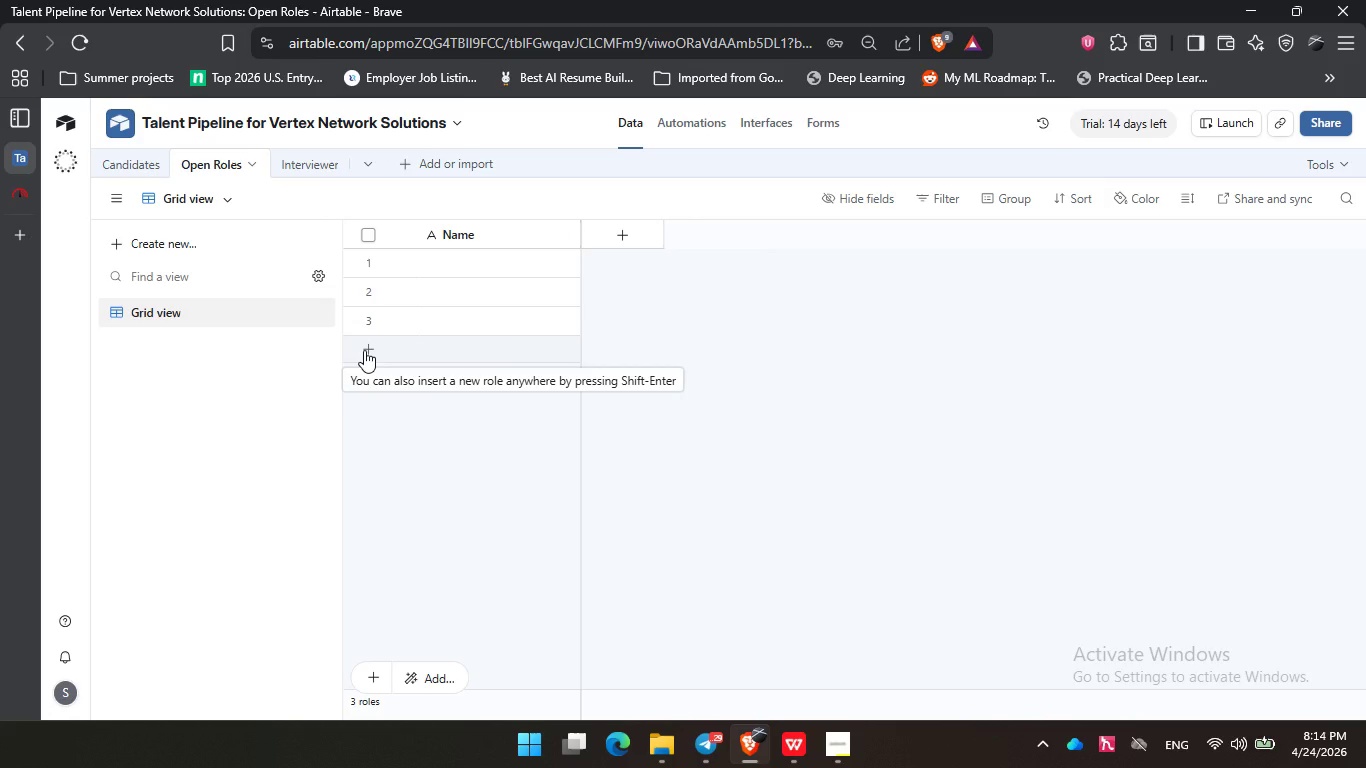 
wait(5.62)
 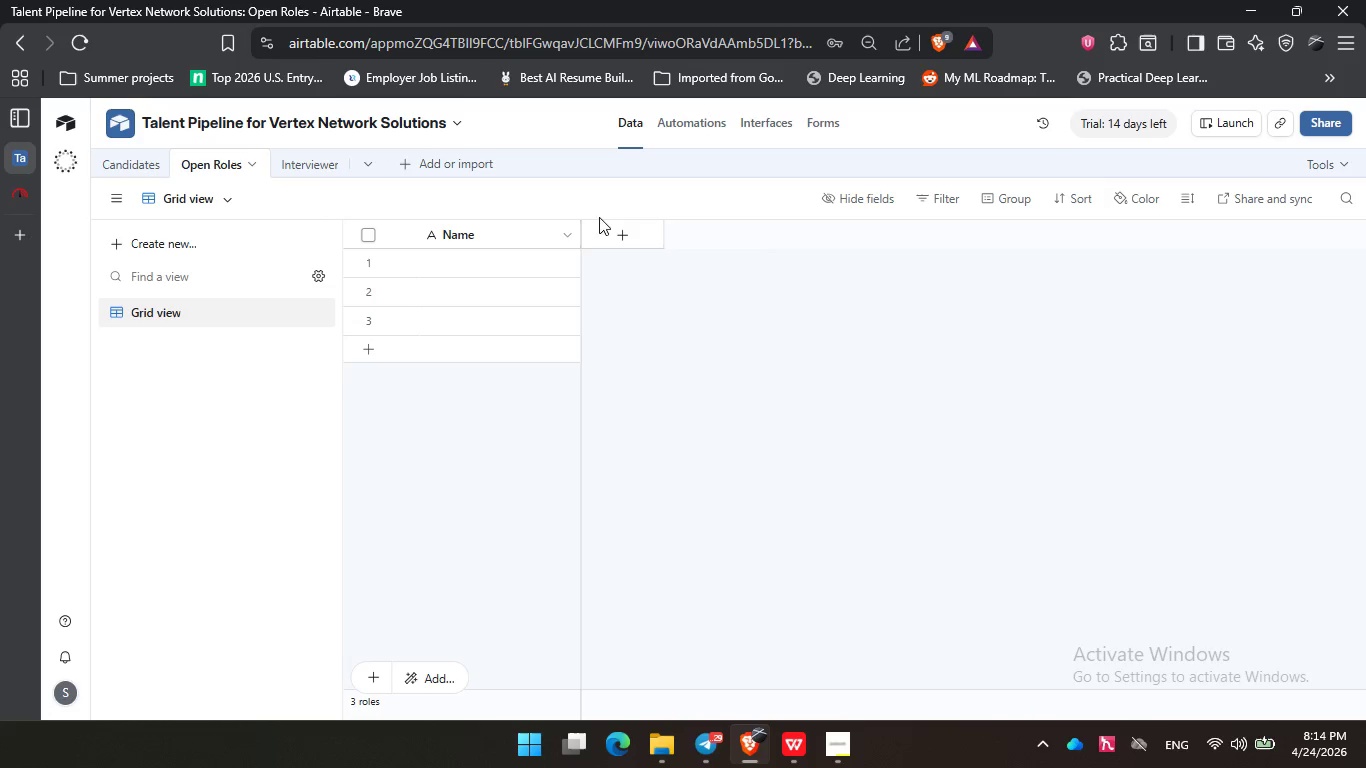 
left_click([364, 350])
 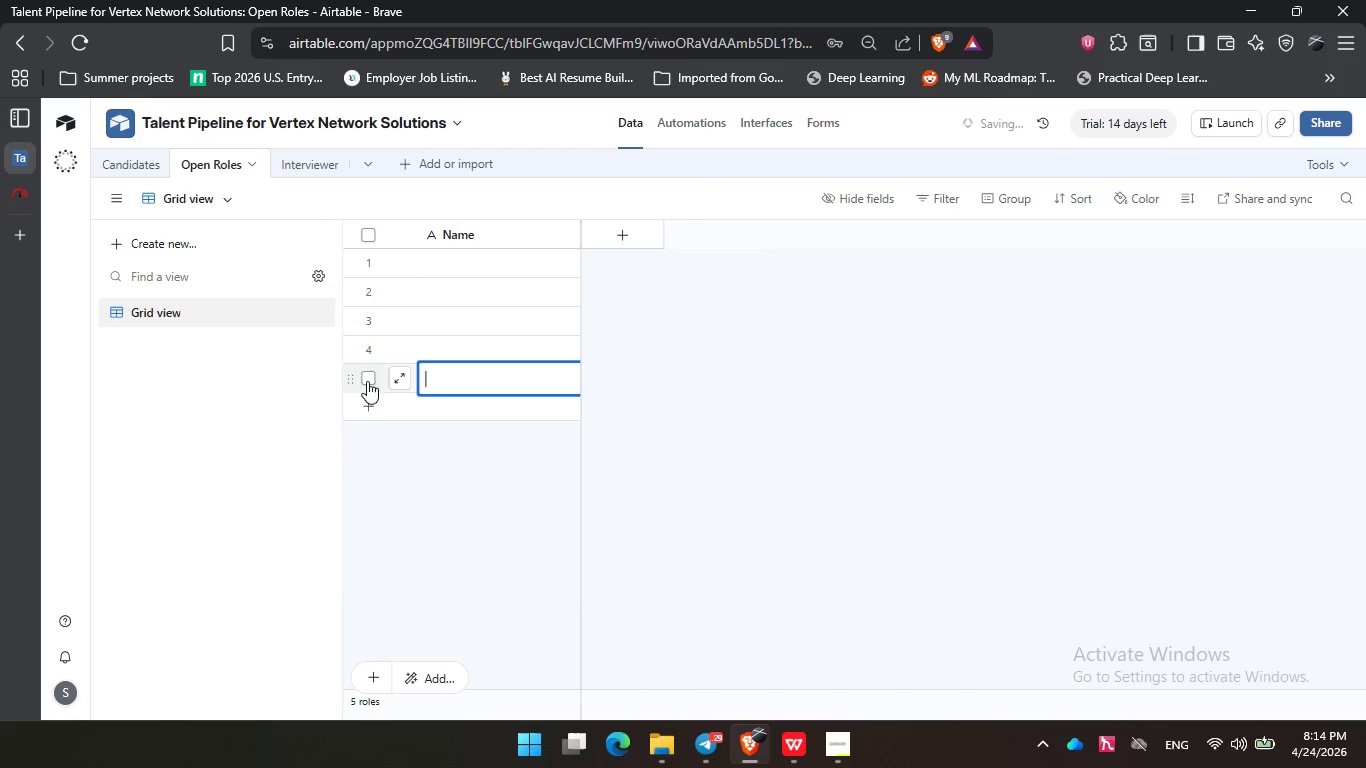 
double_click([367, 417])
 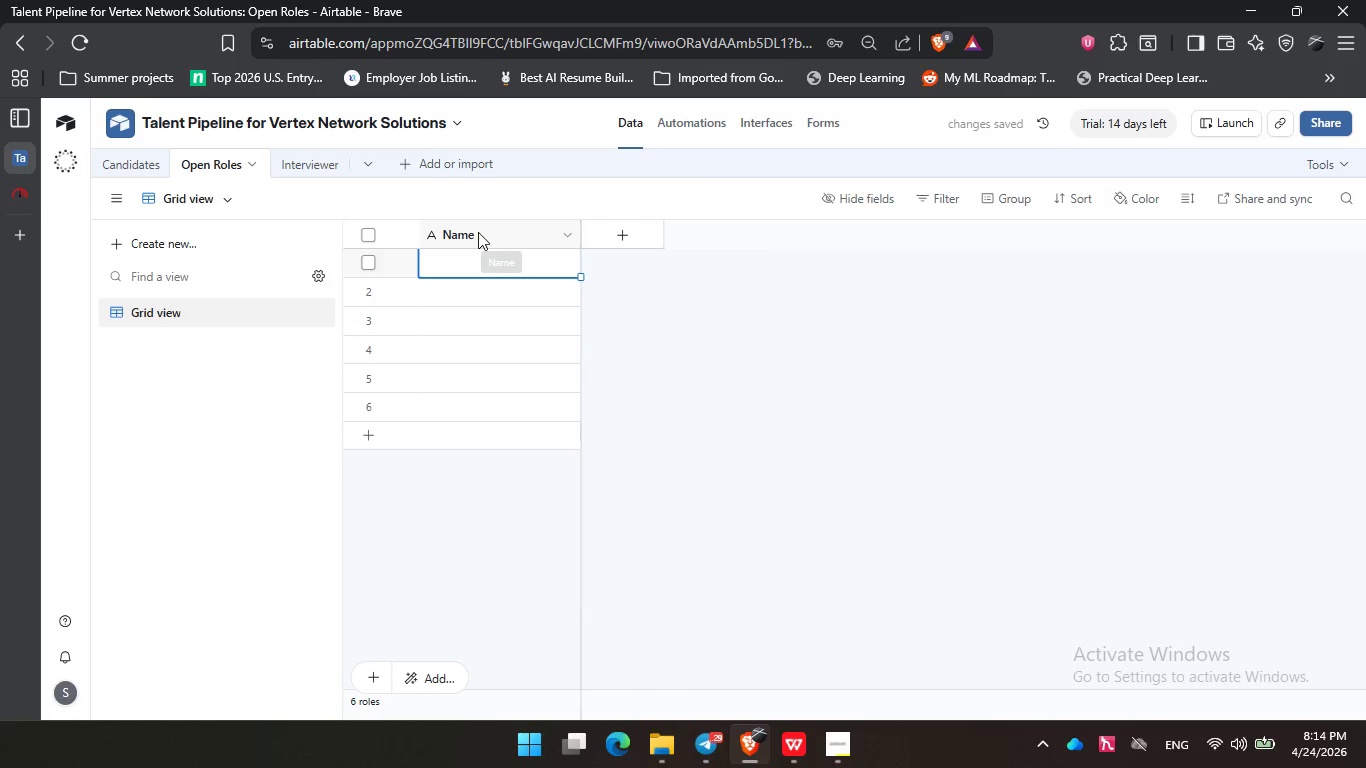 
left_click([627, 232])
 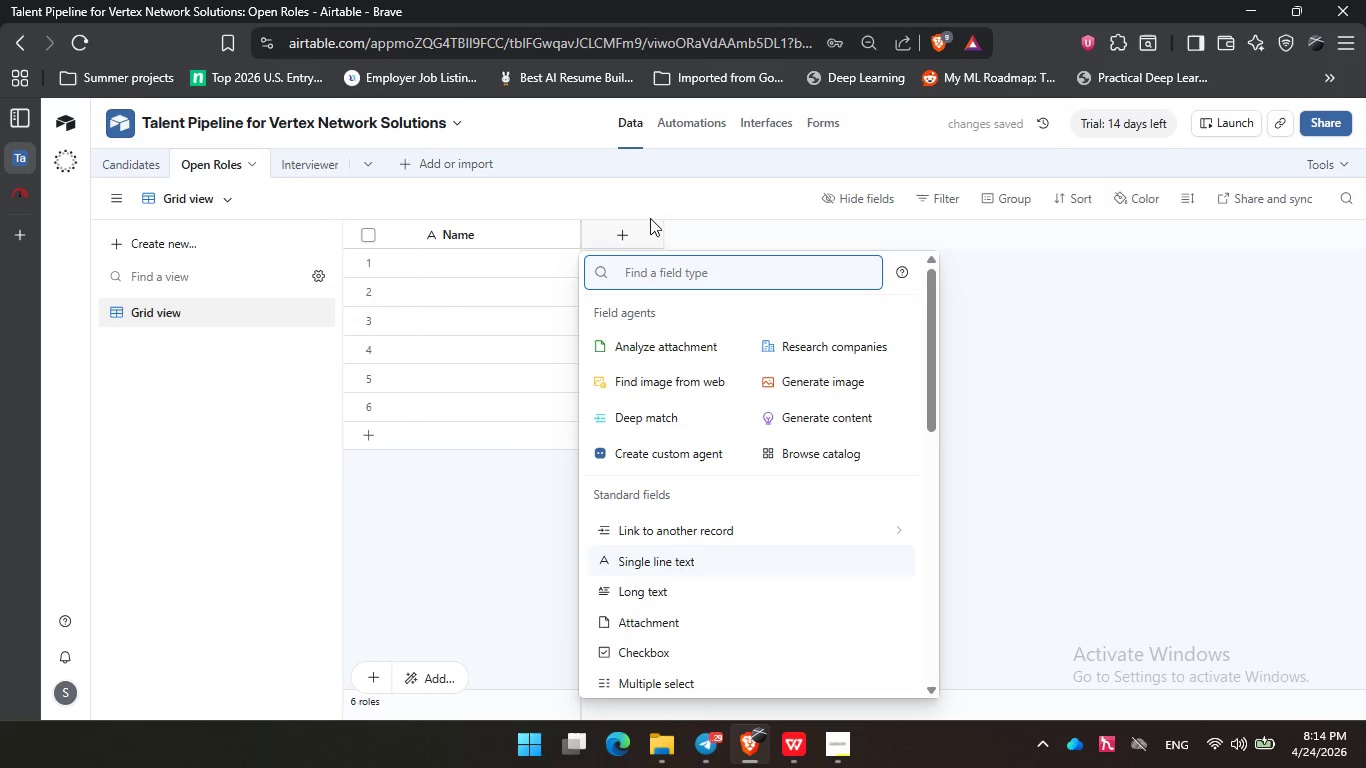 
left_click([723, 221])
 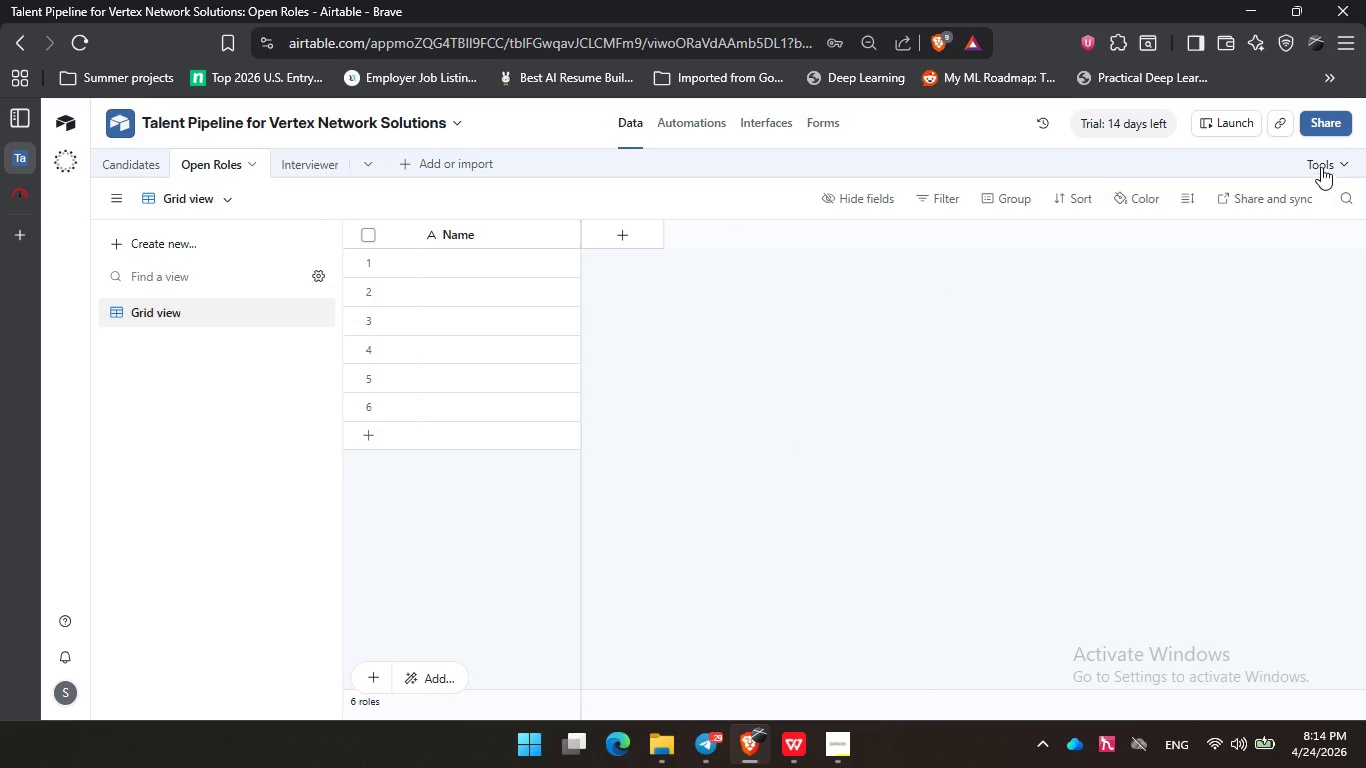 
left_click([1321, 167])
 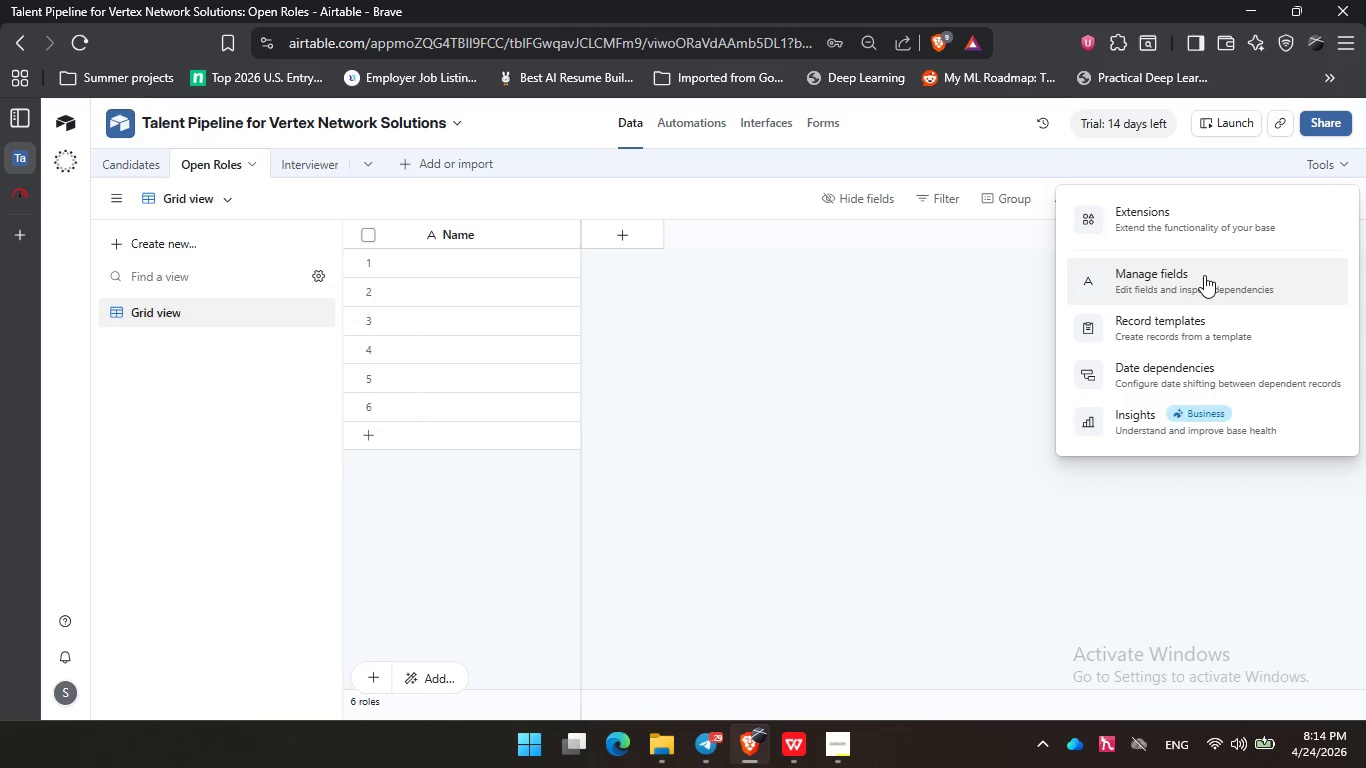 
left_click([1204, 275])
 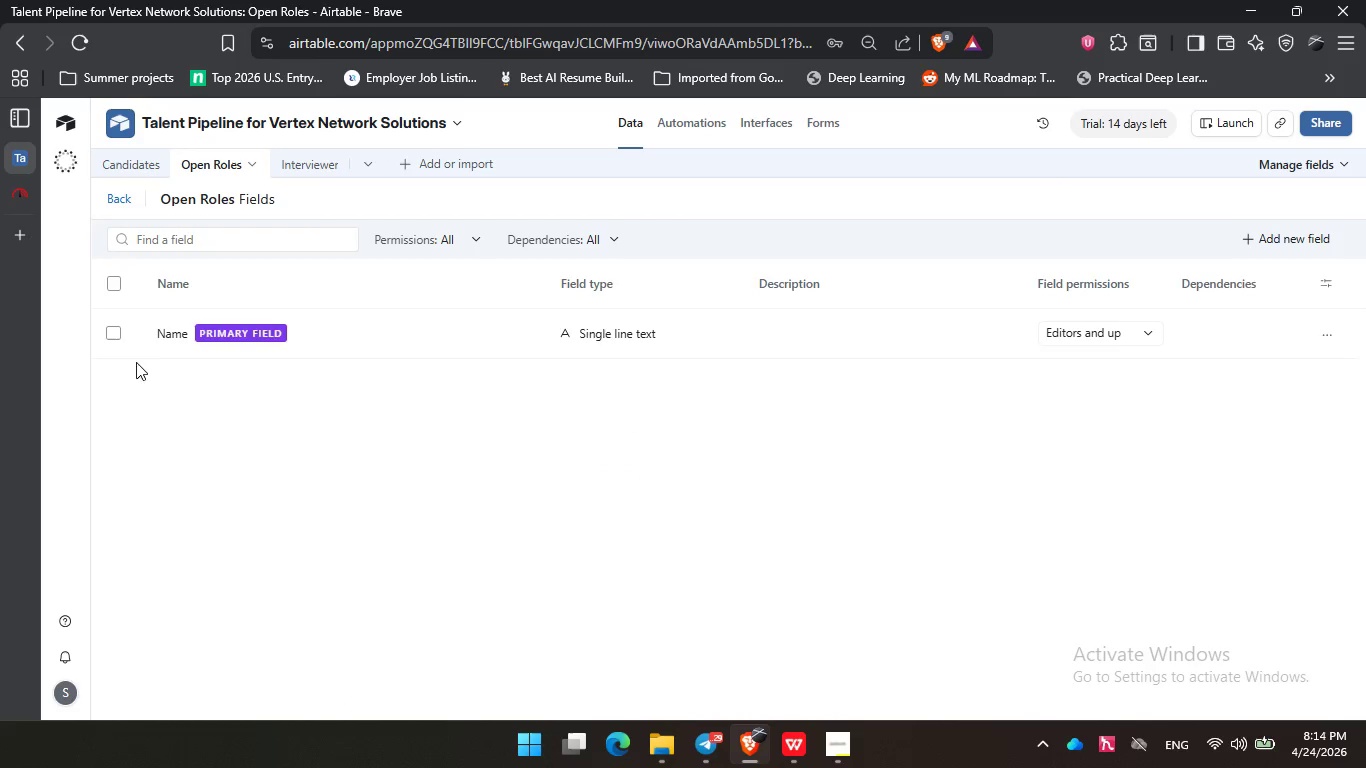 
left_click([162, 334])
 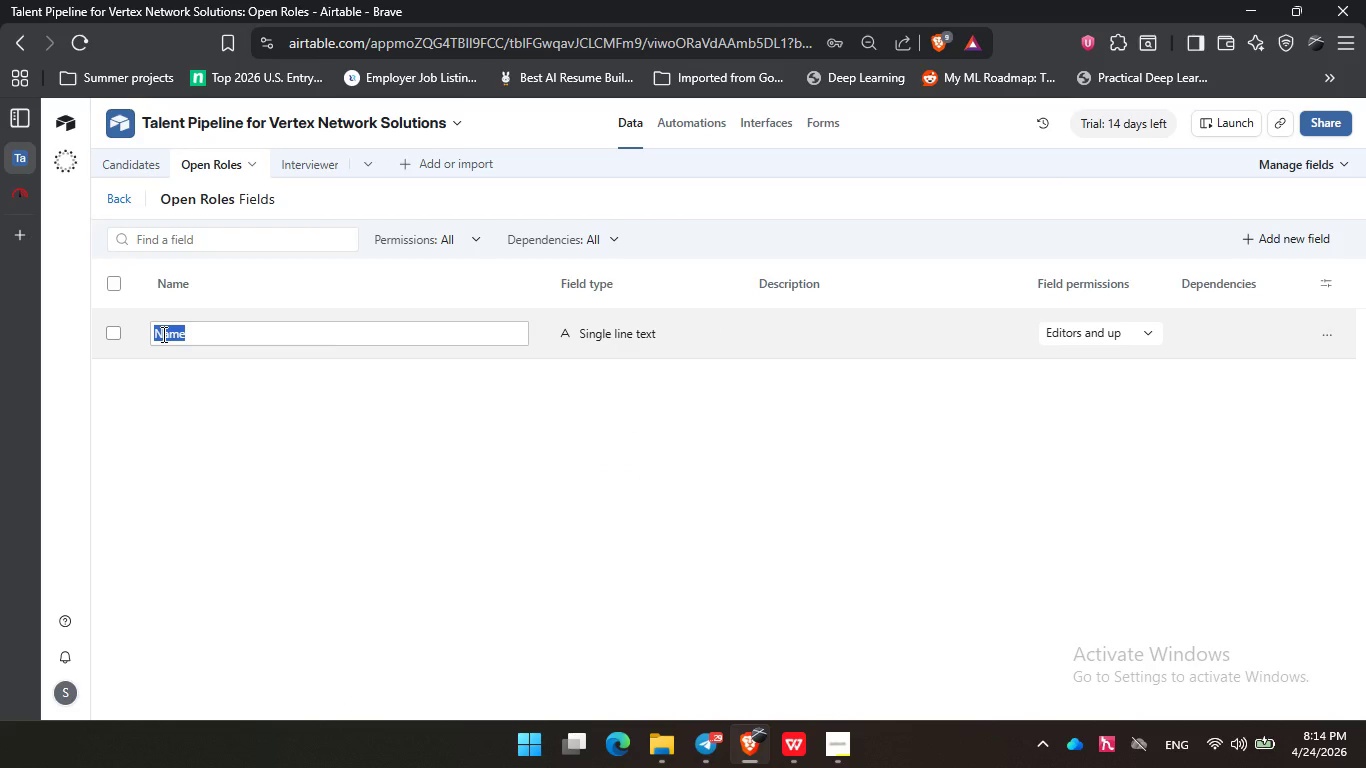 
type(ROLE)
key(Backspace)
key(Backspace)
key(Backspace)
type(ole ID)
 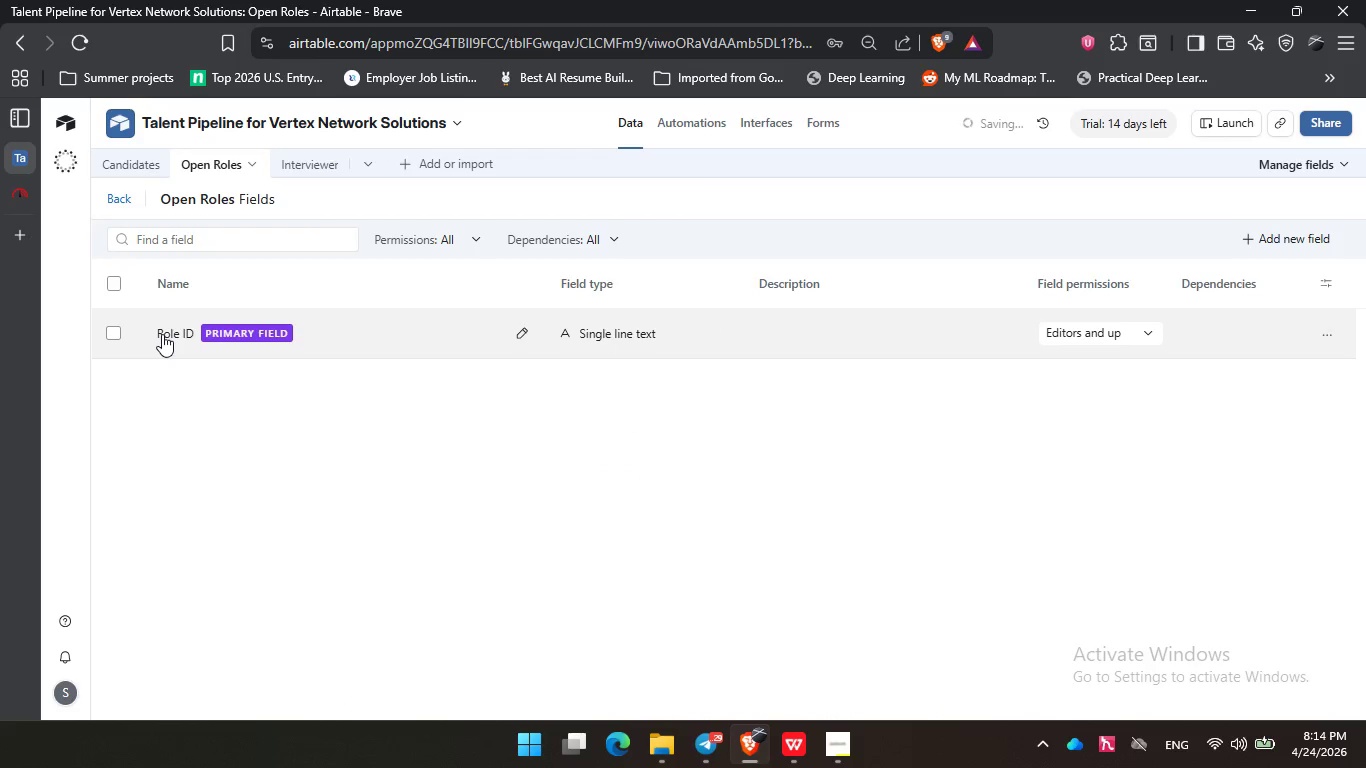 
 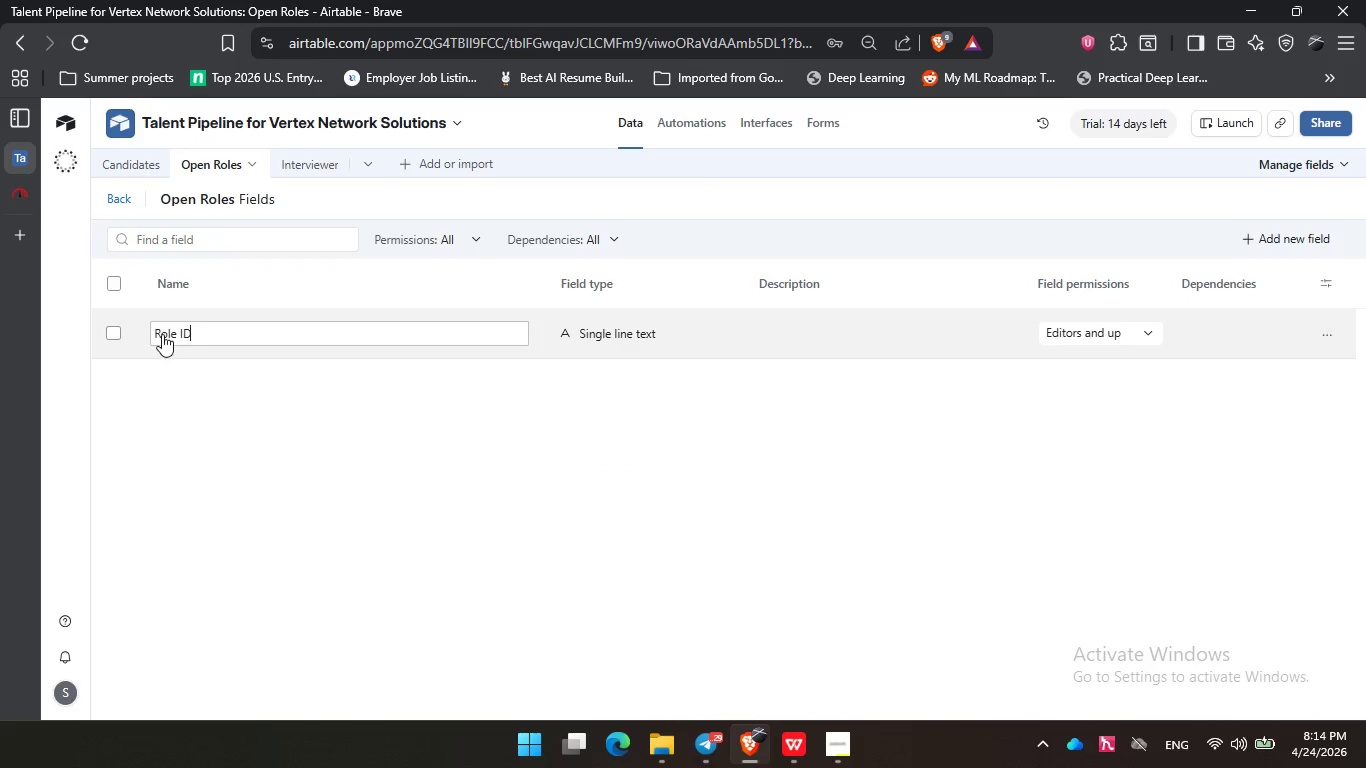 
key(Enter)
 